 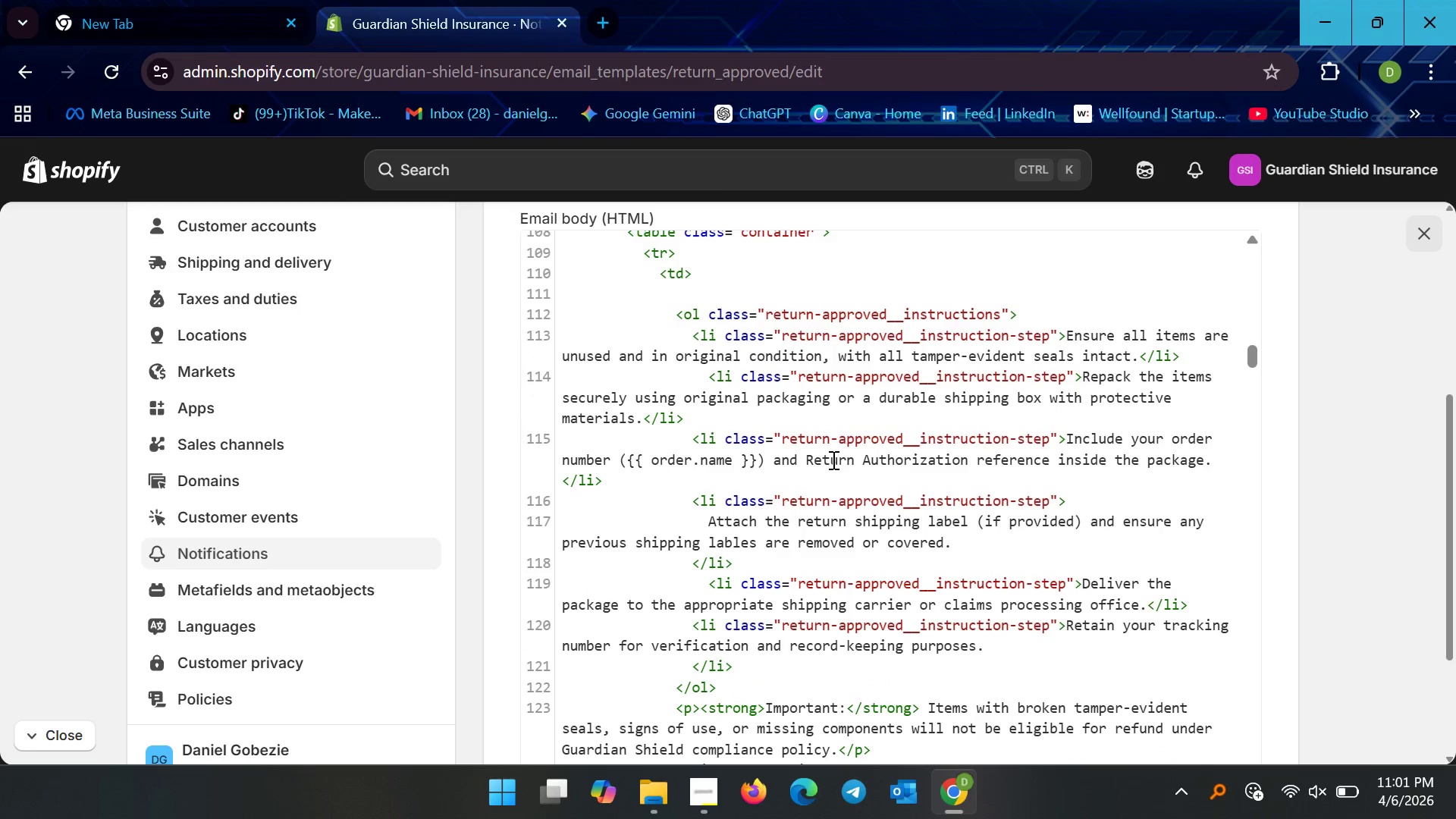 
scroll: coordinate [832, 460], scroll_direction: down, amount: 2.0
 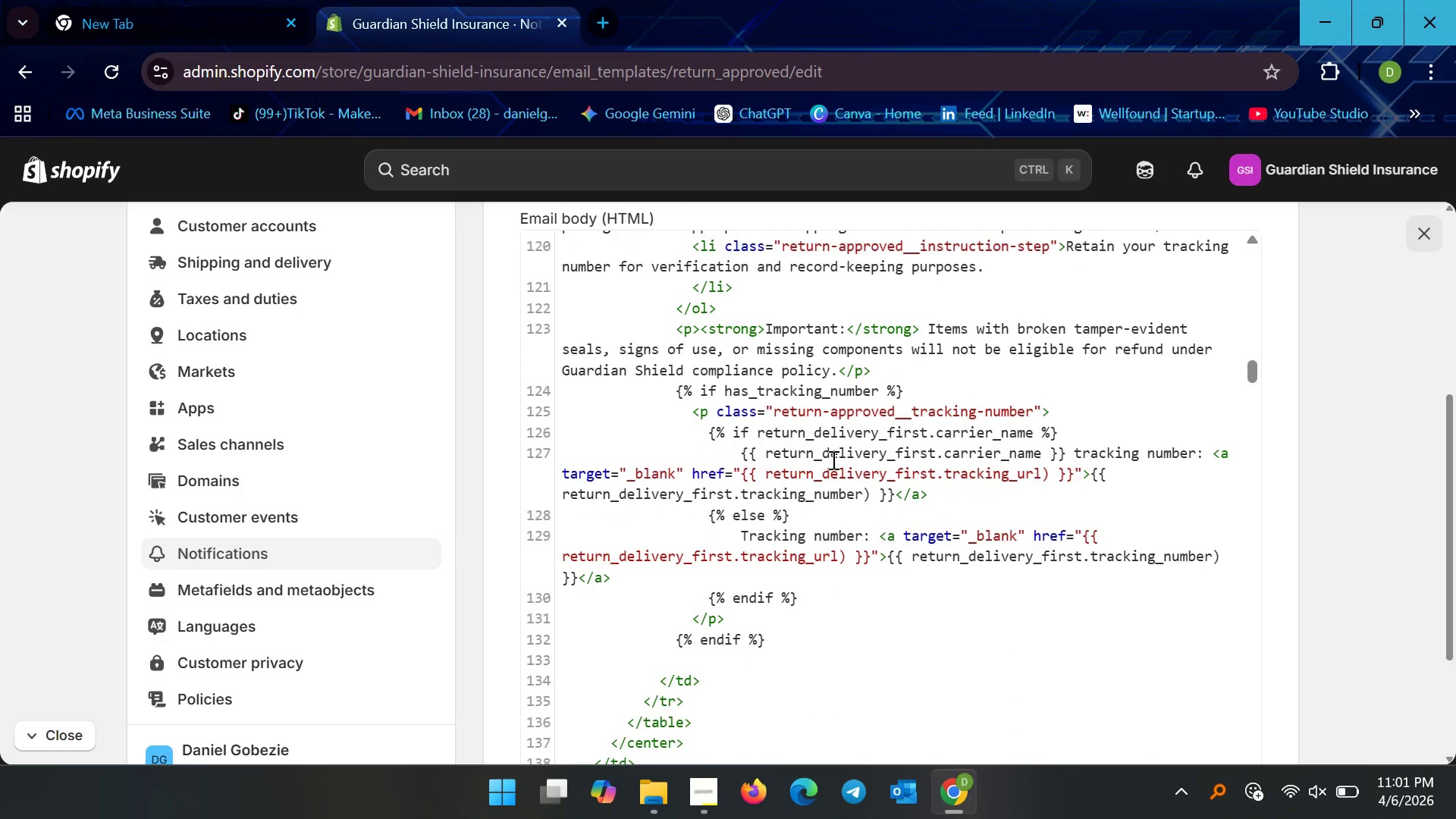 
scroll: coordinate [1323, 339], scroll_direction: up, amount: 53.0
 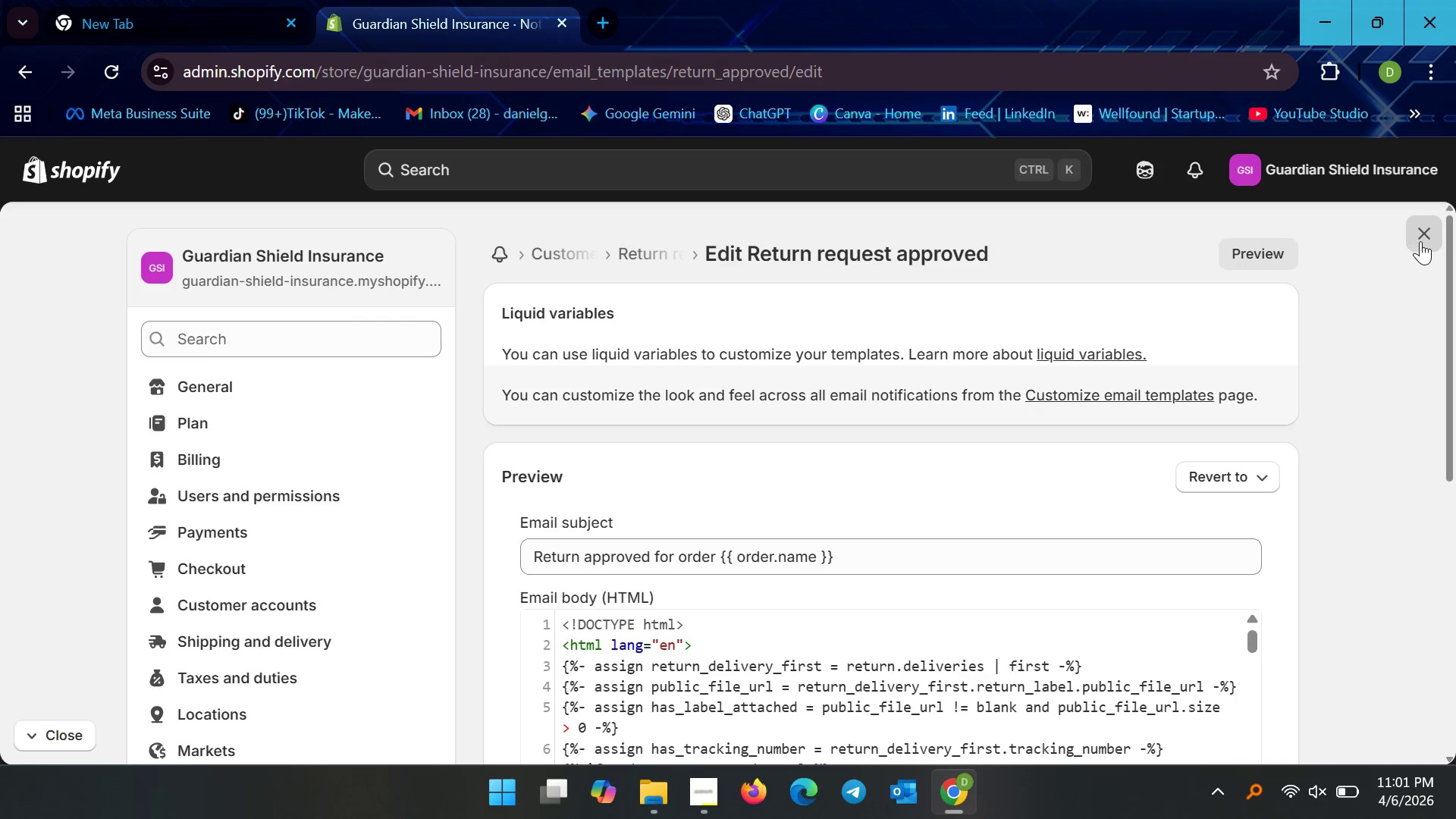 
left_click([1420, 241])
 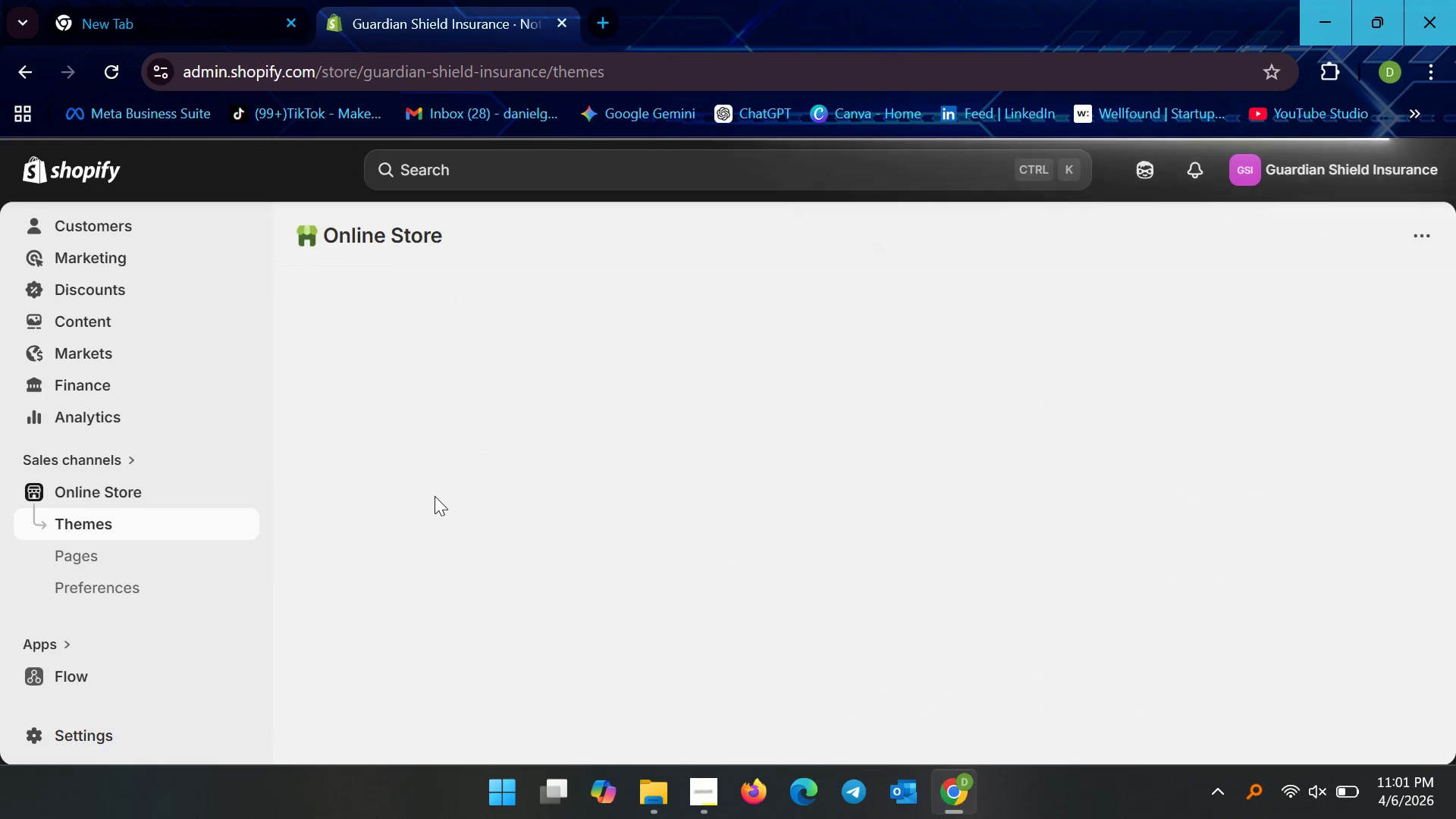 
wait(14.53)
 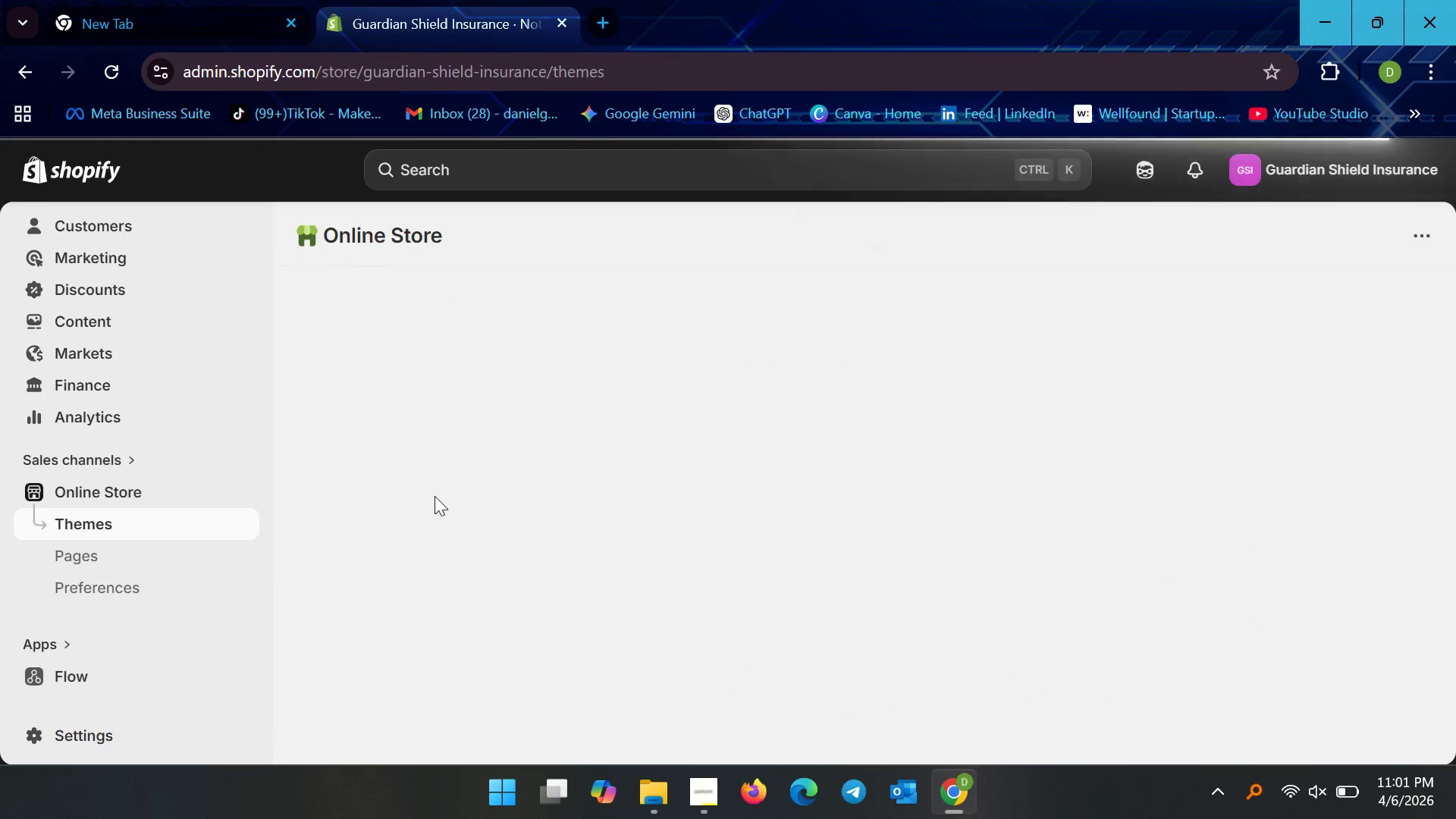 
left_click([196, 495])
 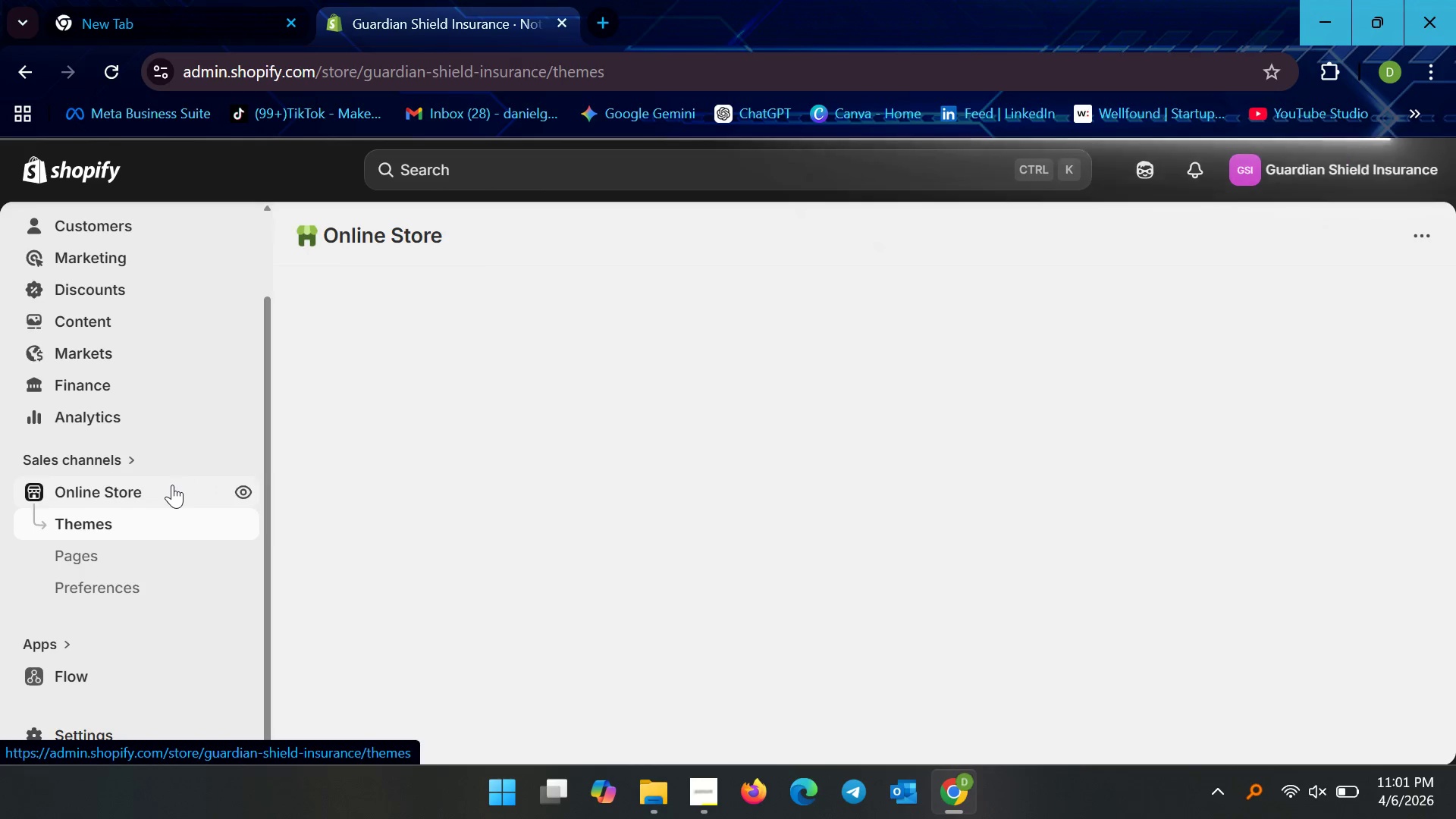 
left_click([171, 485])
 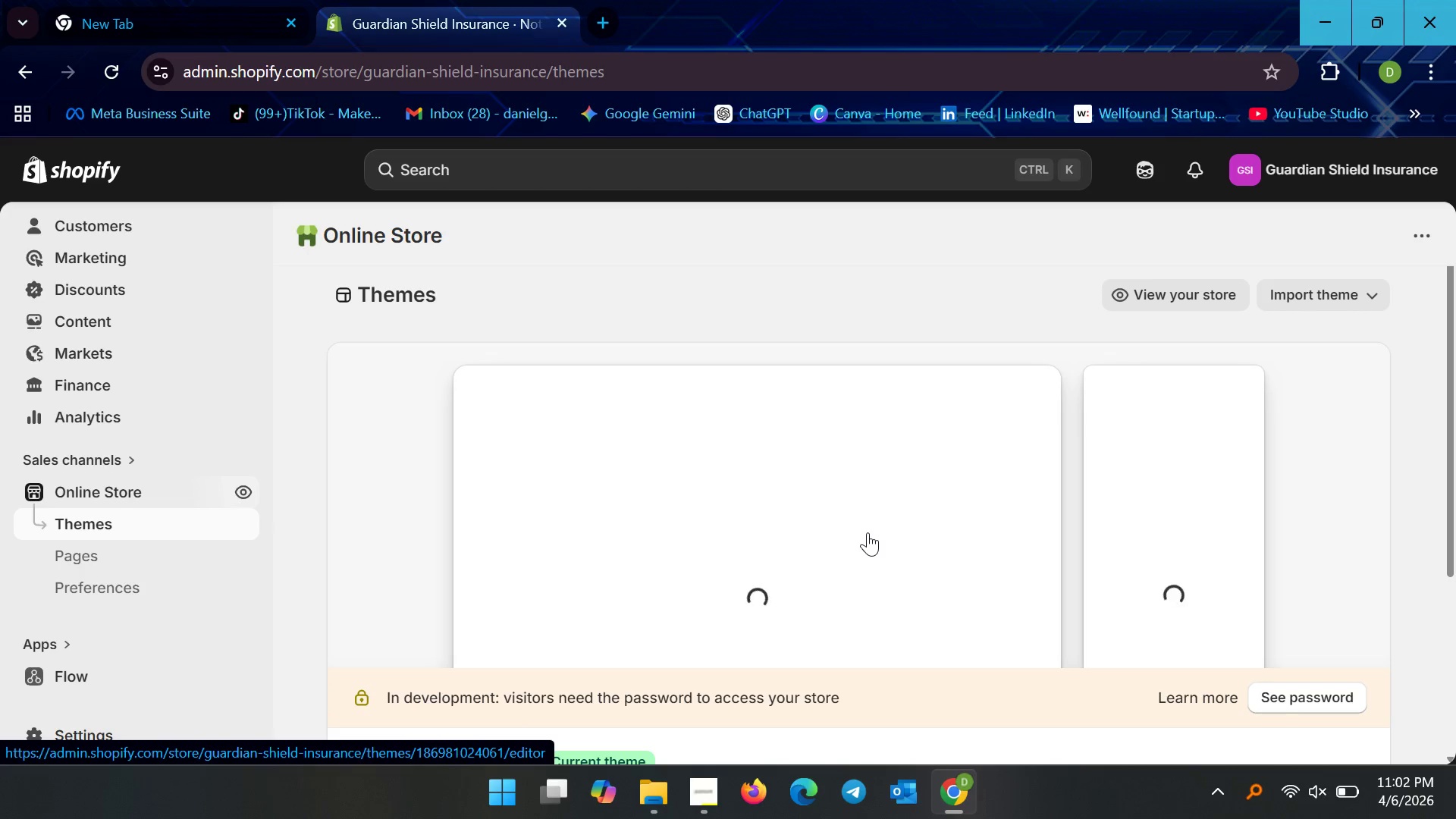 
wait(52.08)
 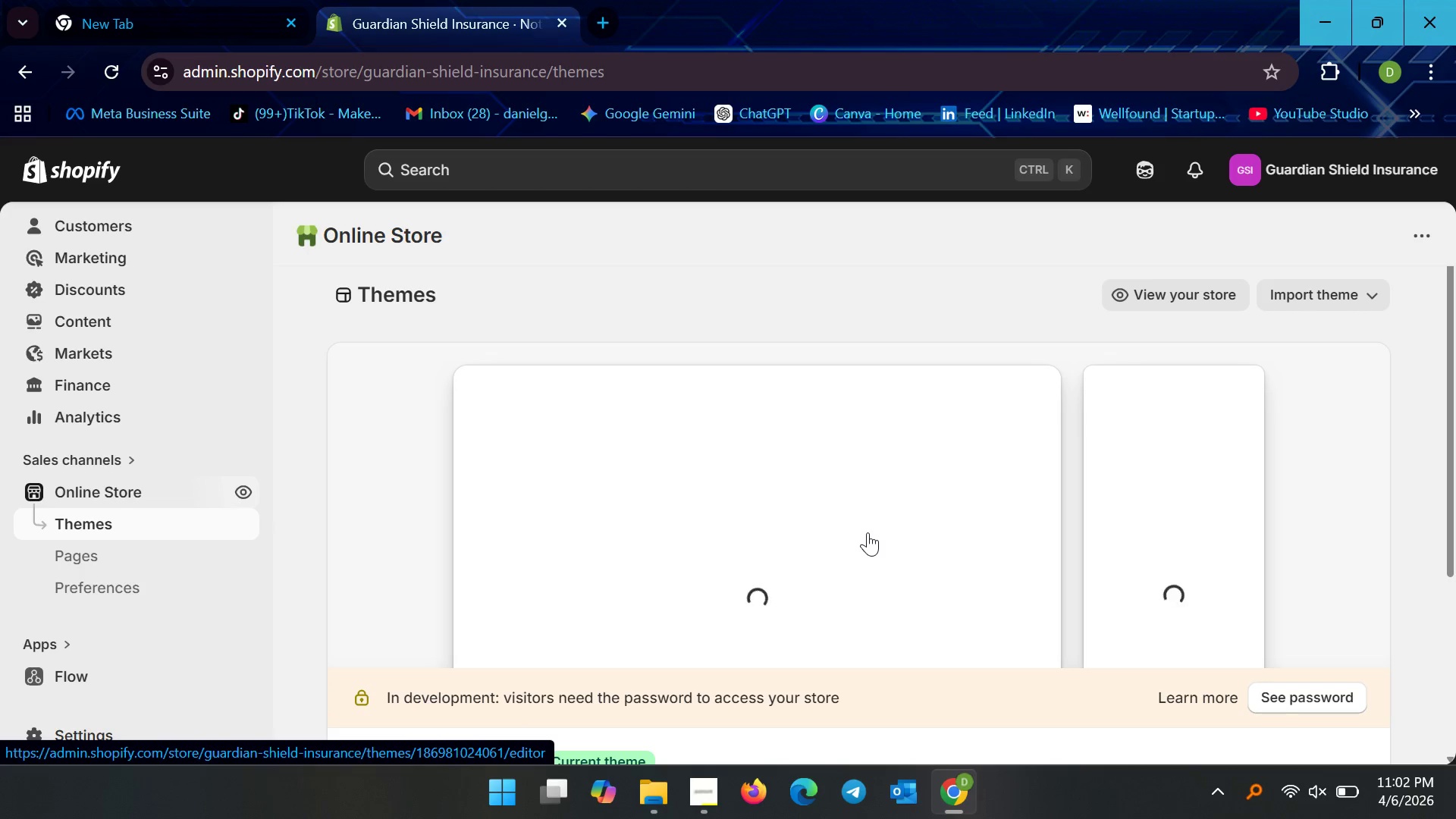 
scroll: coordinate [381, 648], scroll_direction: down, amount: 10.0
 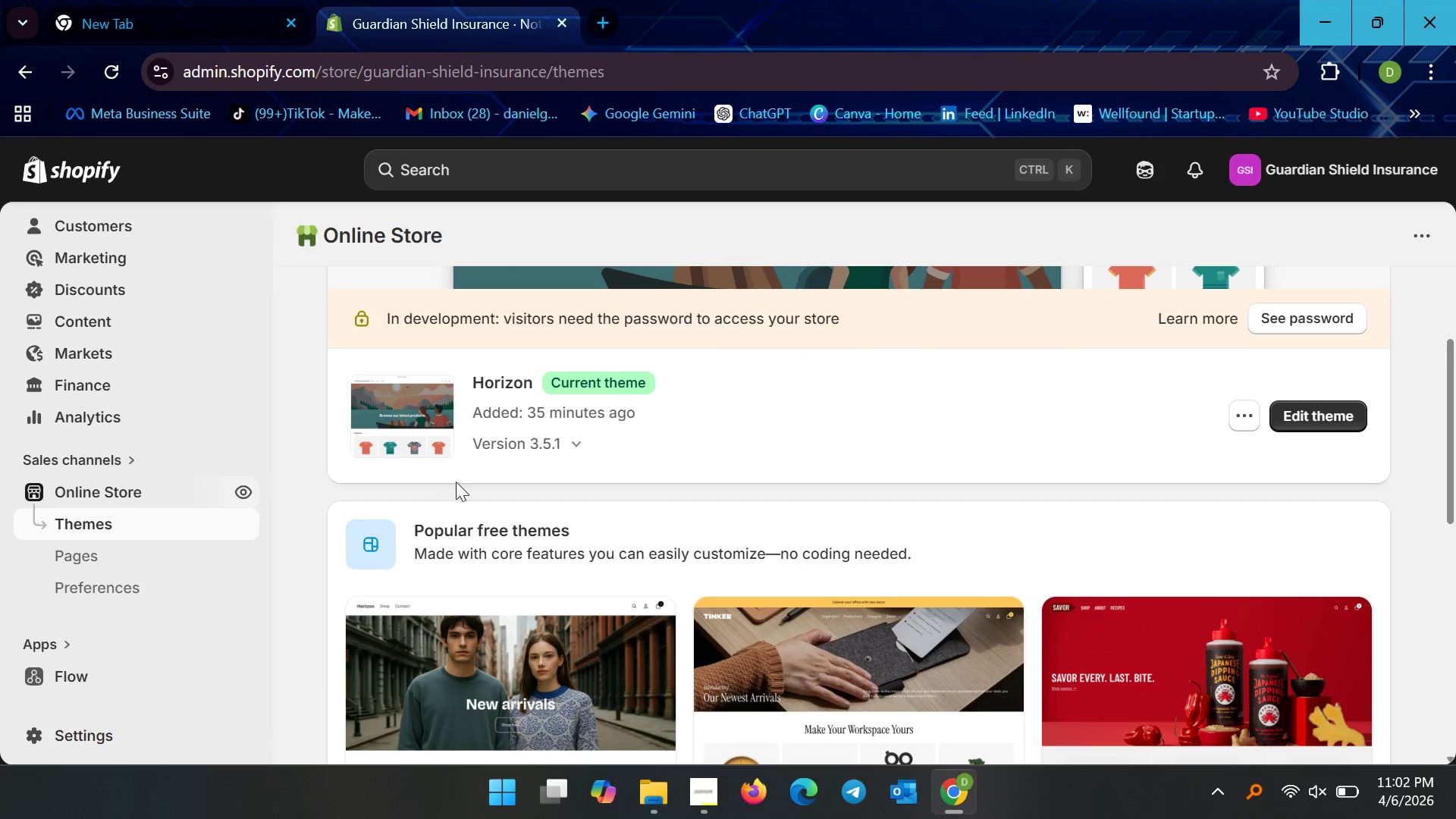 
scroll: coordinate [659, 467], scroll_direction: up, amount: 1.0
 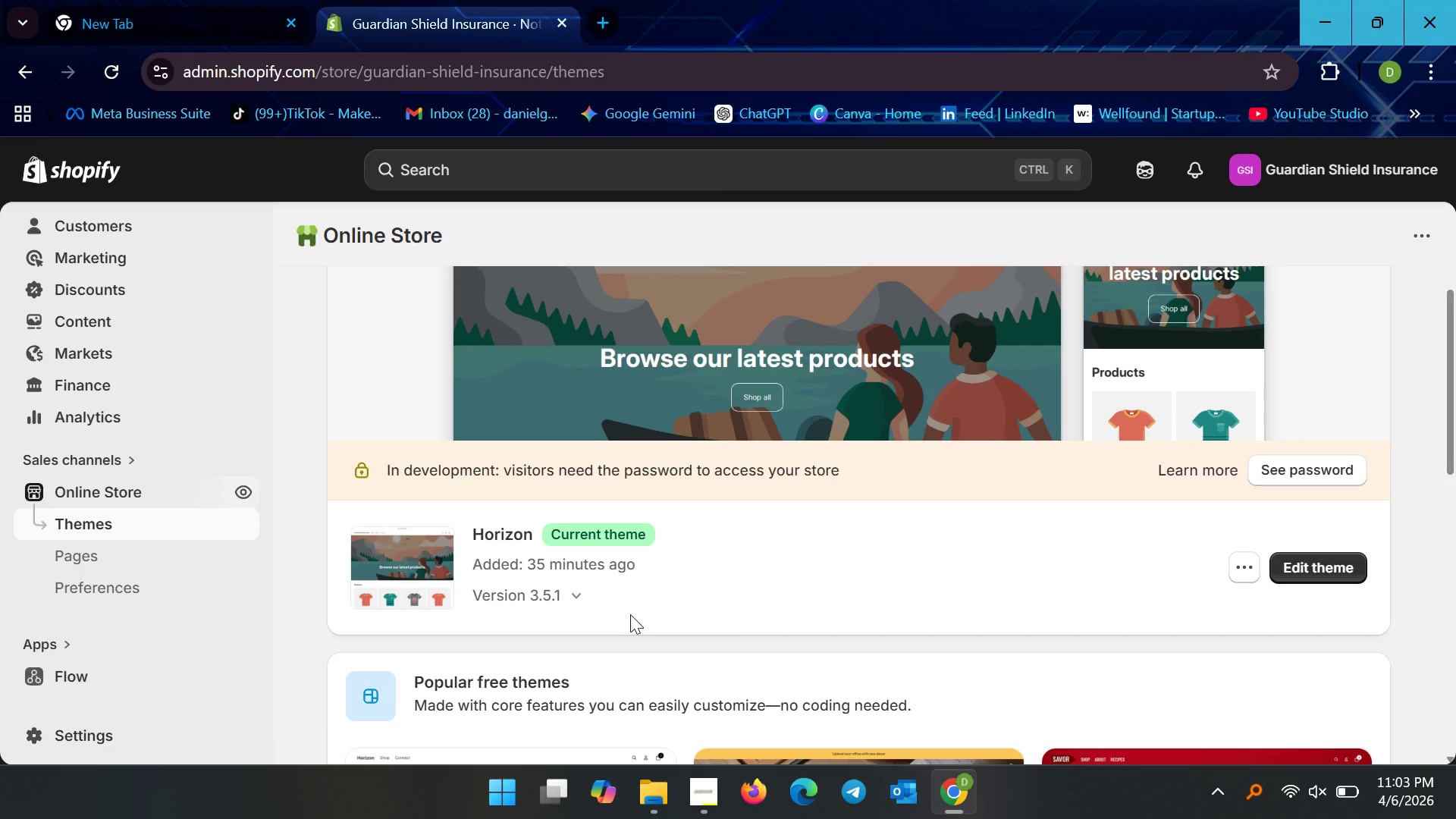 
wait(51.48)
 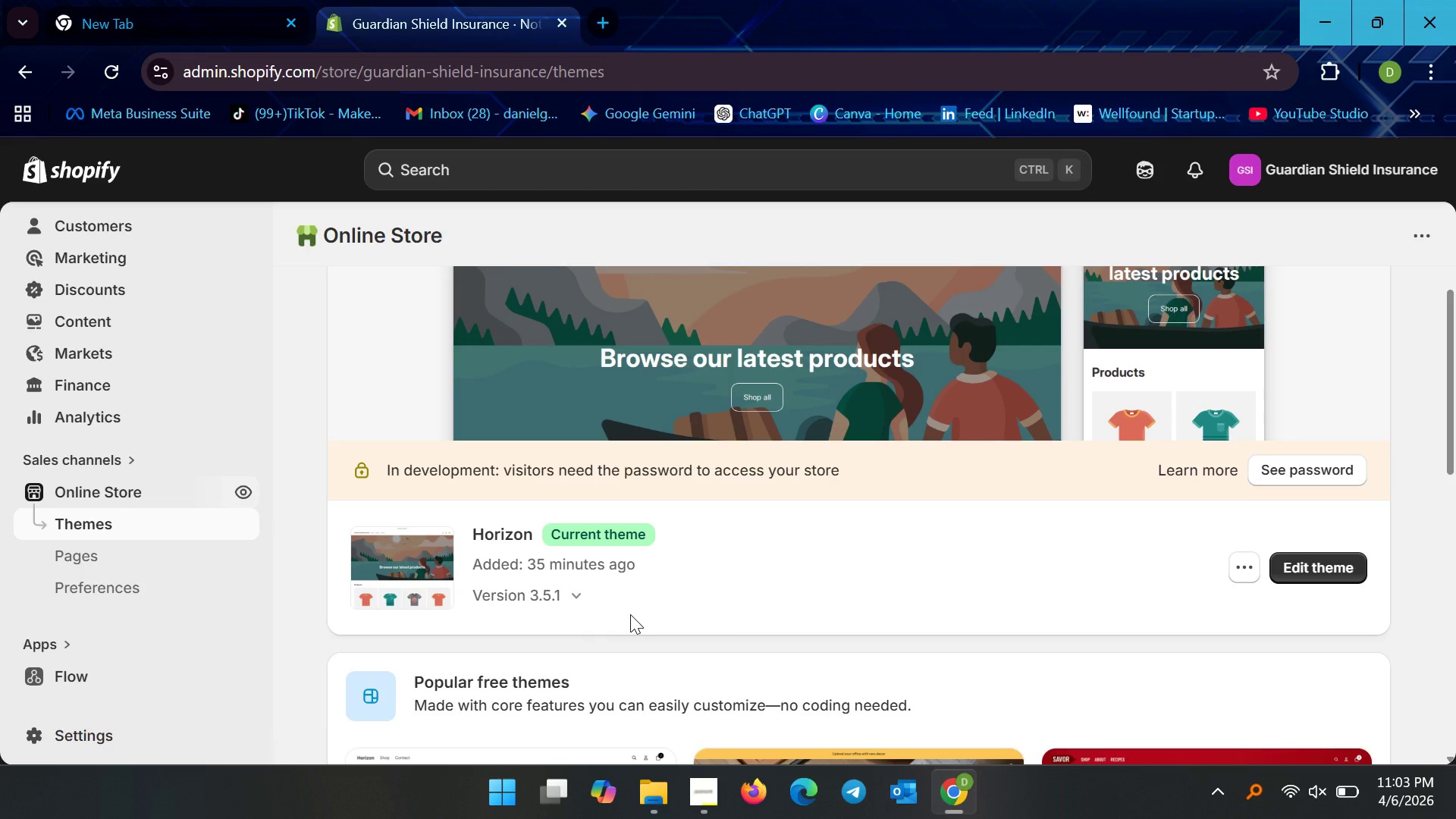 
scroll: coordinate [58, 666], scroll_direction: down, amount: 2.0
 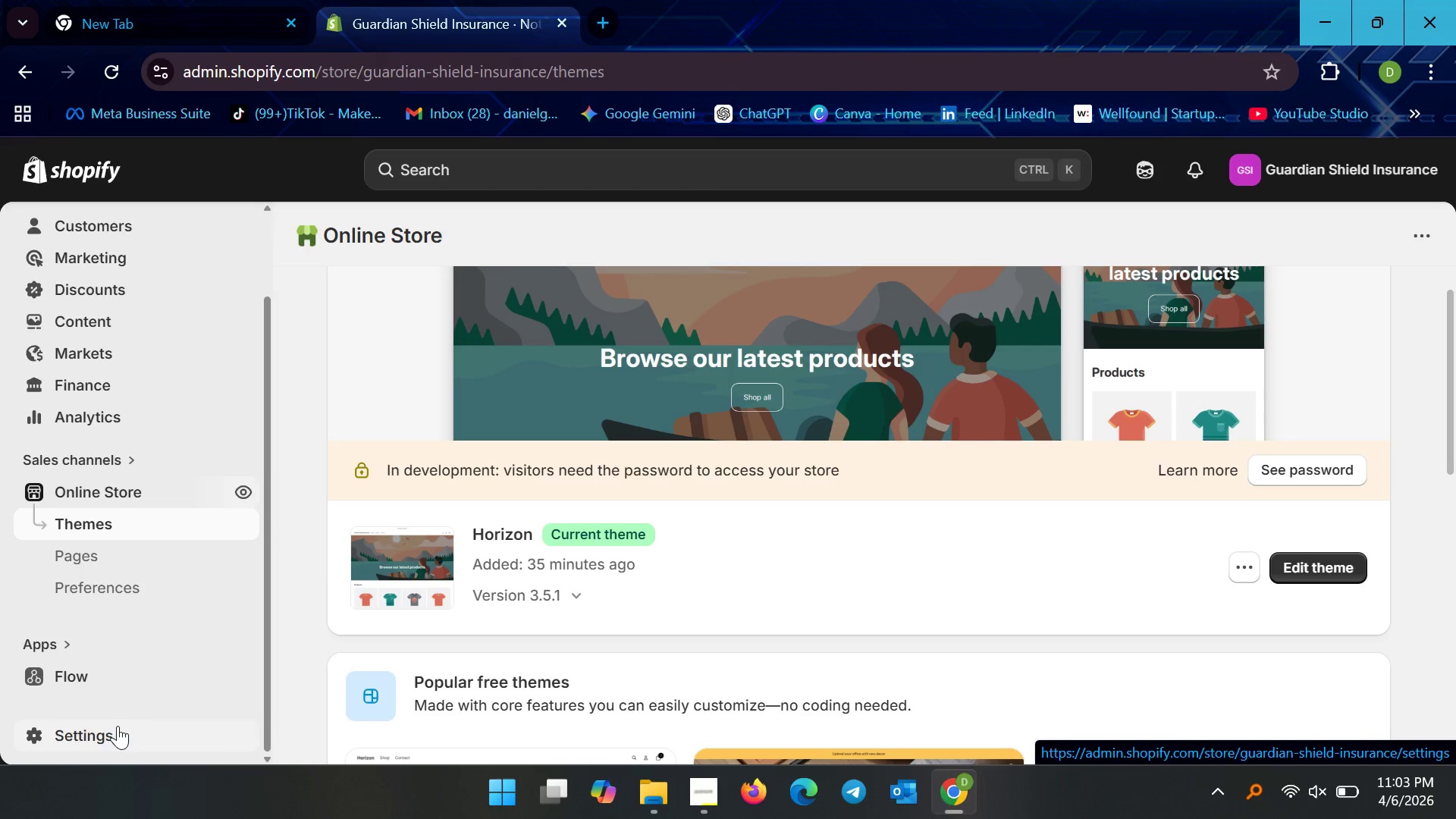 
left_click([118, 726])
 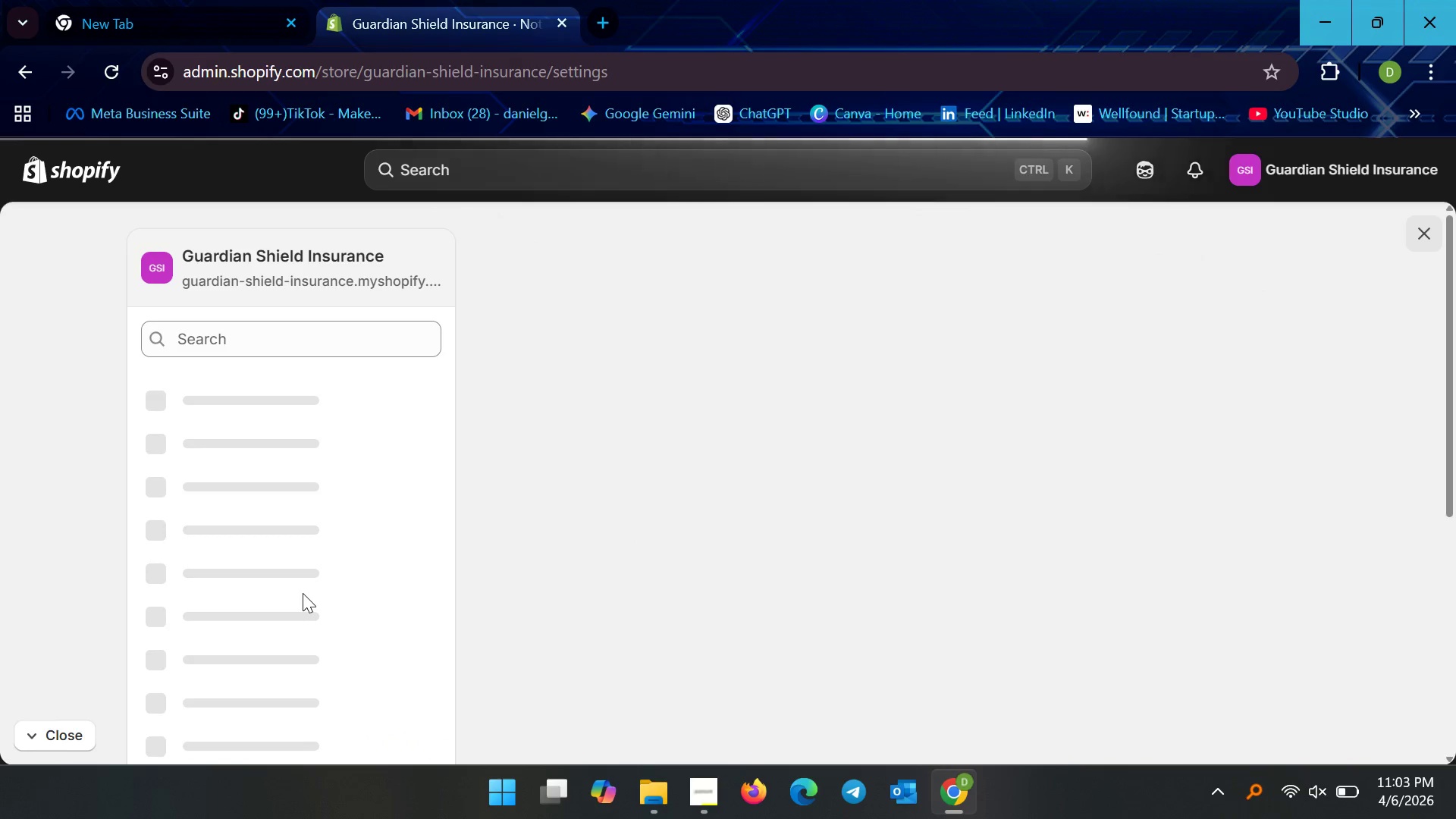 
scroll: coordinate [303, 593], scroll_direction: down, amount: 2.0
 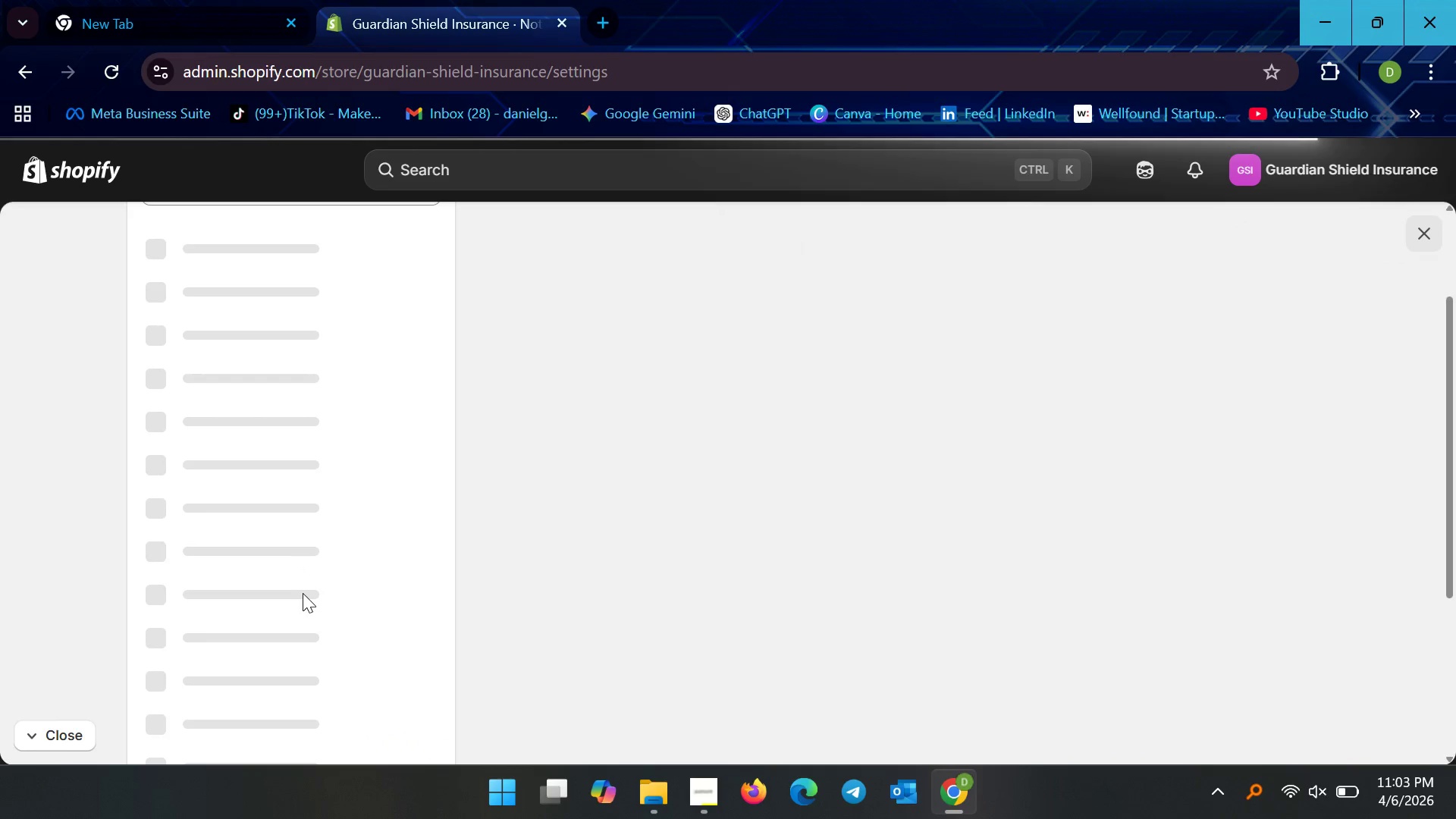 
scroll: coordinate [303, 593], scroll_direction: none, amount: 0.0
 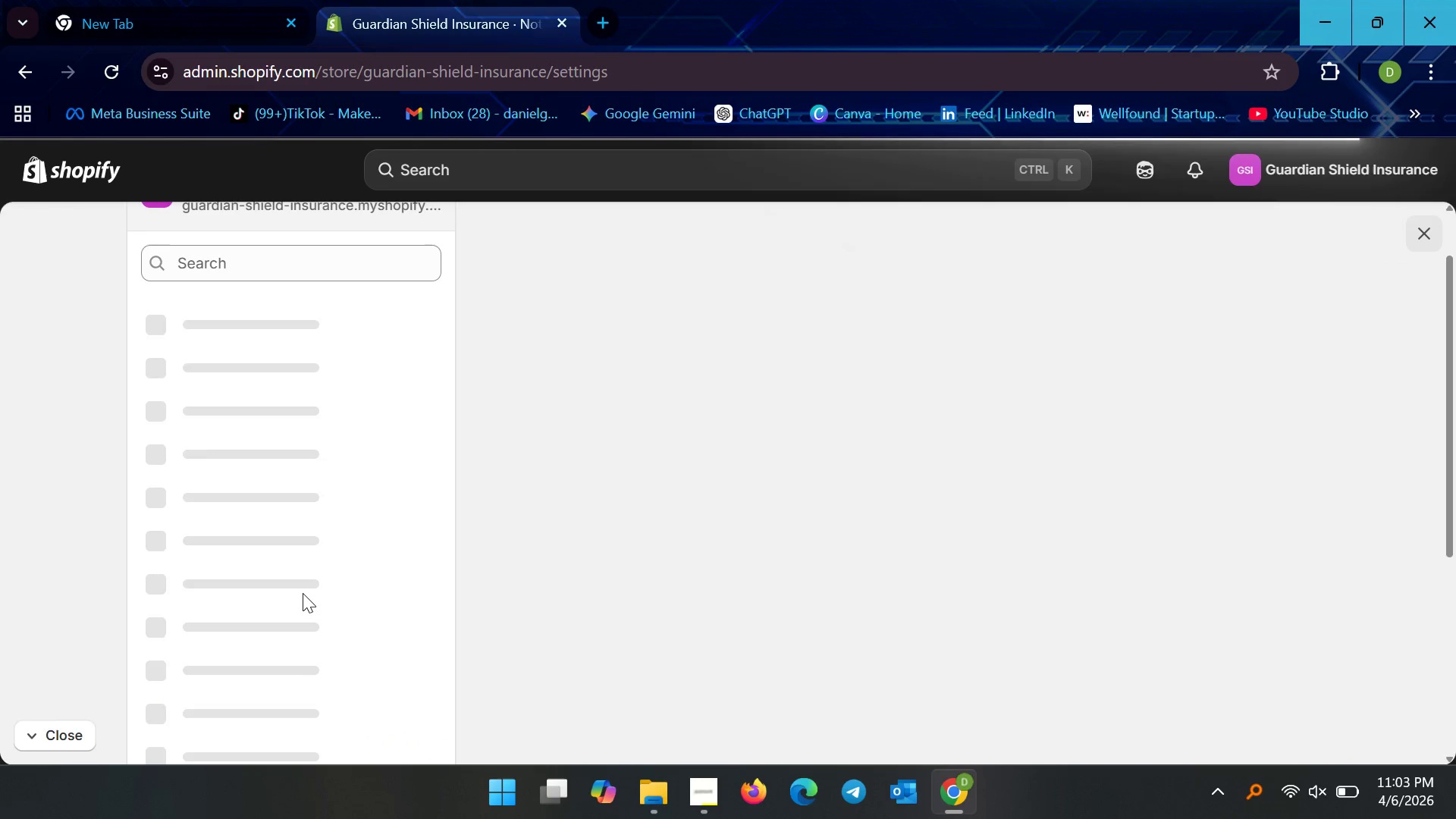 
scroll: coordinate [303, 593], scroll_direction: up, amount: 3.0
 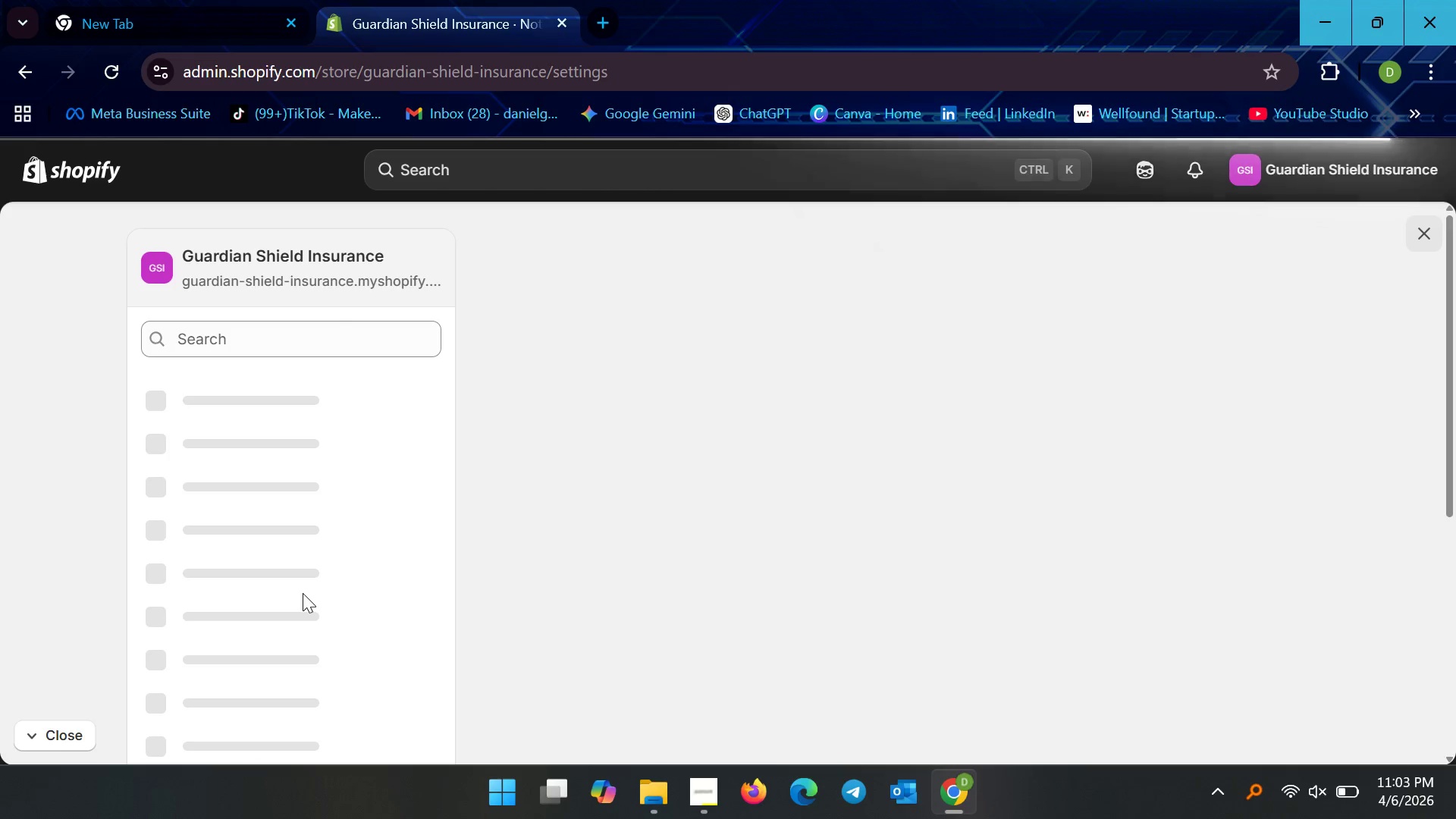 
wait(5.94)
 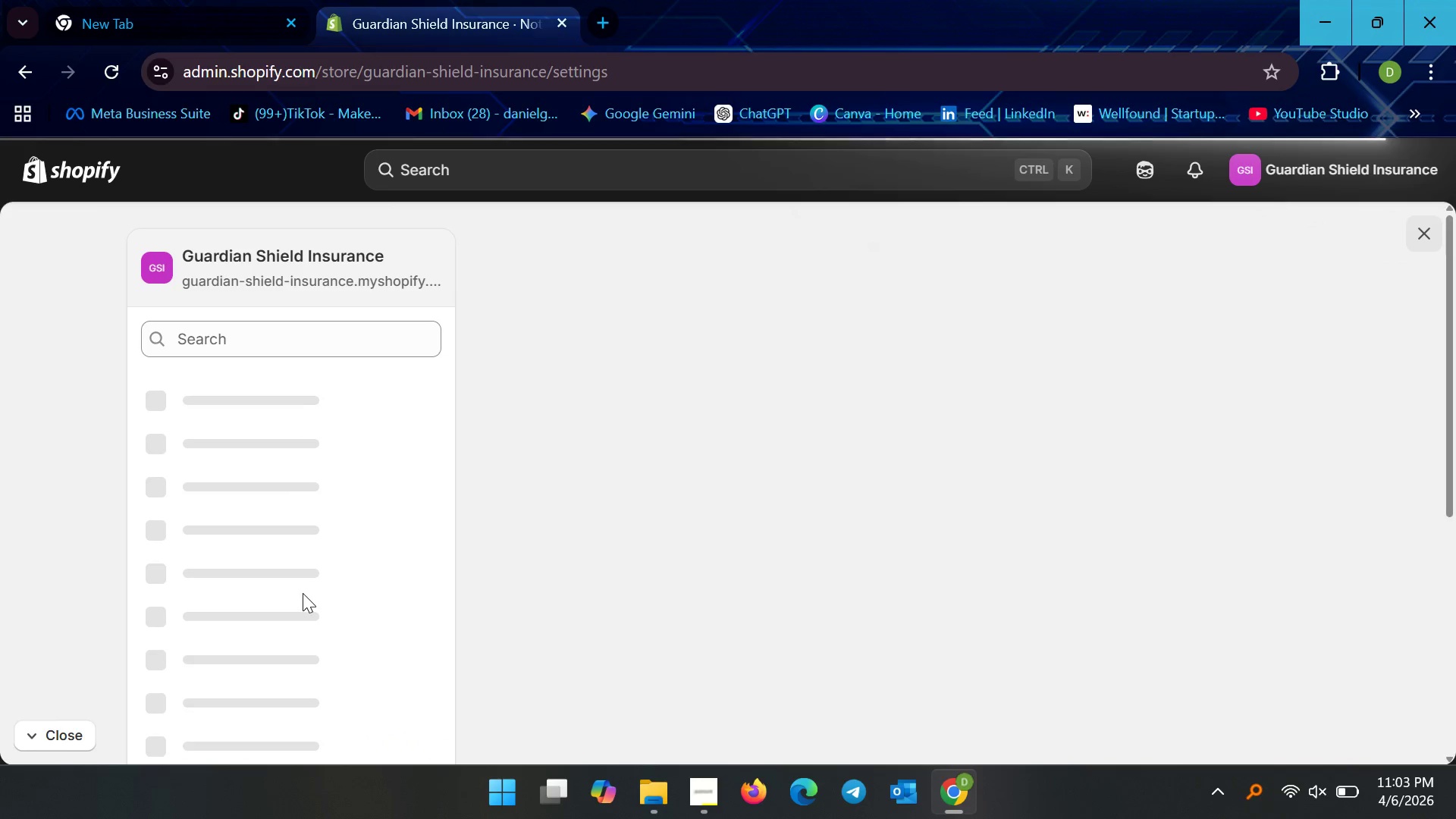 
scroll: coordinate [303, 592], scroll_direction: up, amount: 2.0
 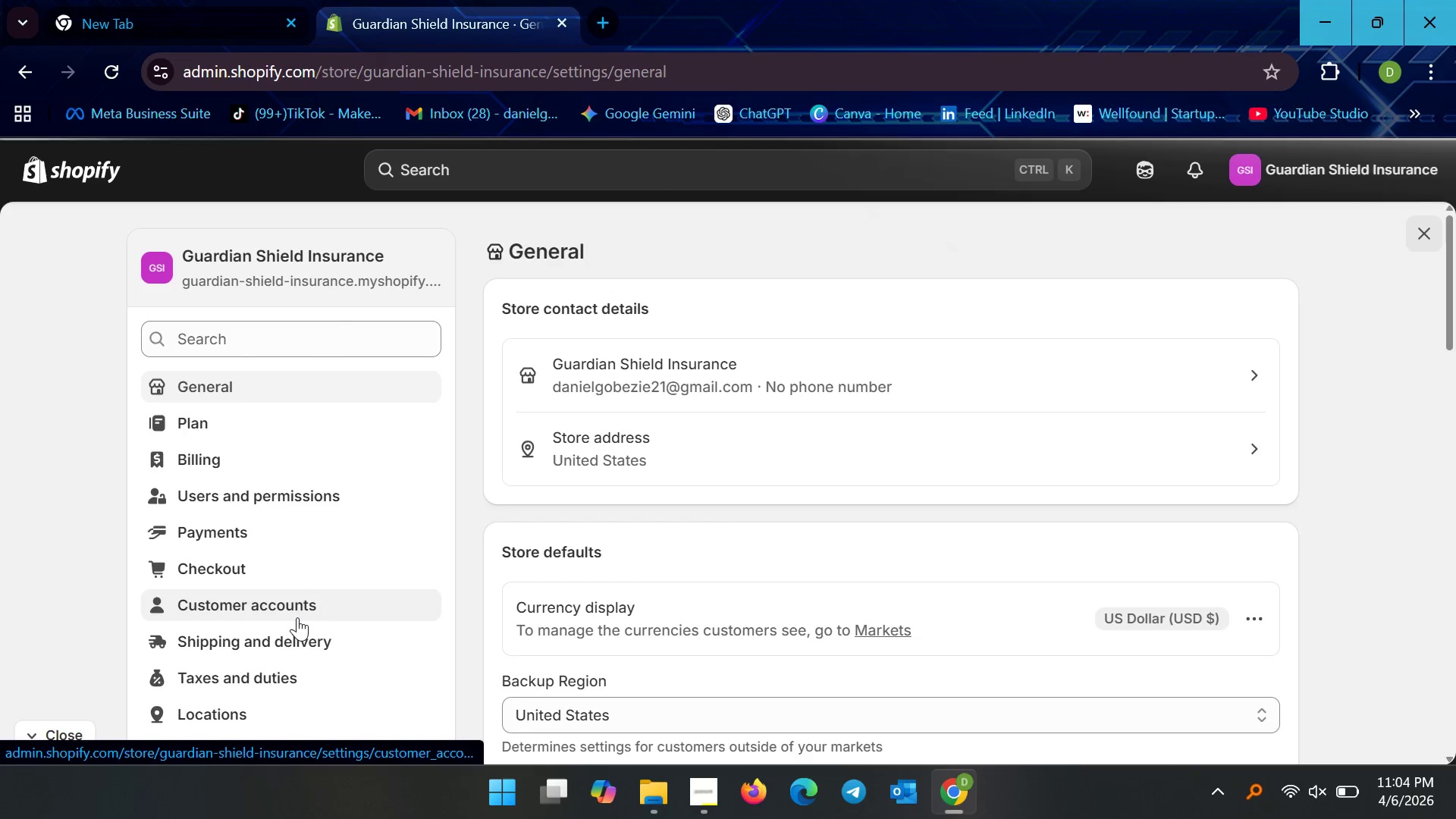 
scroll: coordinate [297, 618], scroll_direction: none, amount: 0.0
 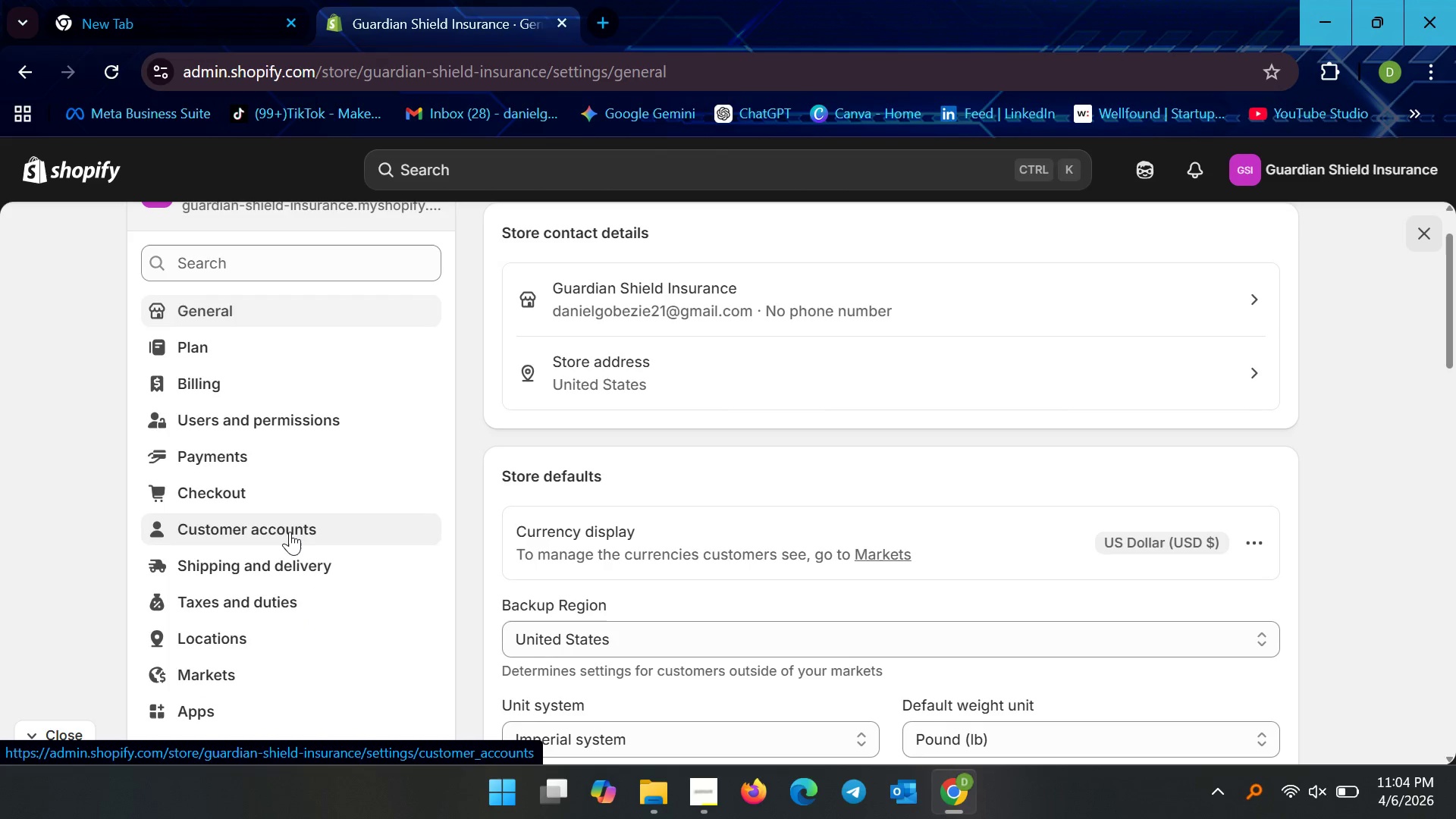 
left_click([290, 532])
 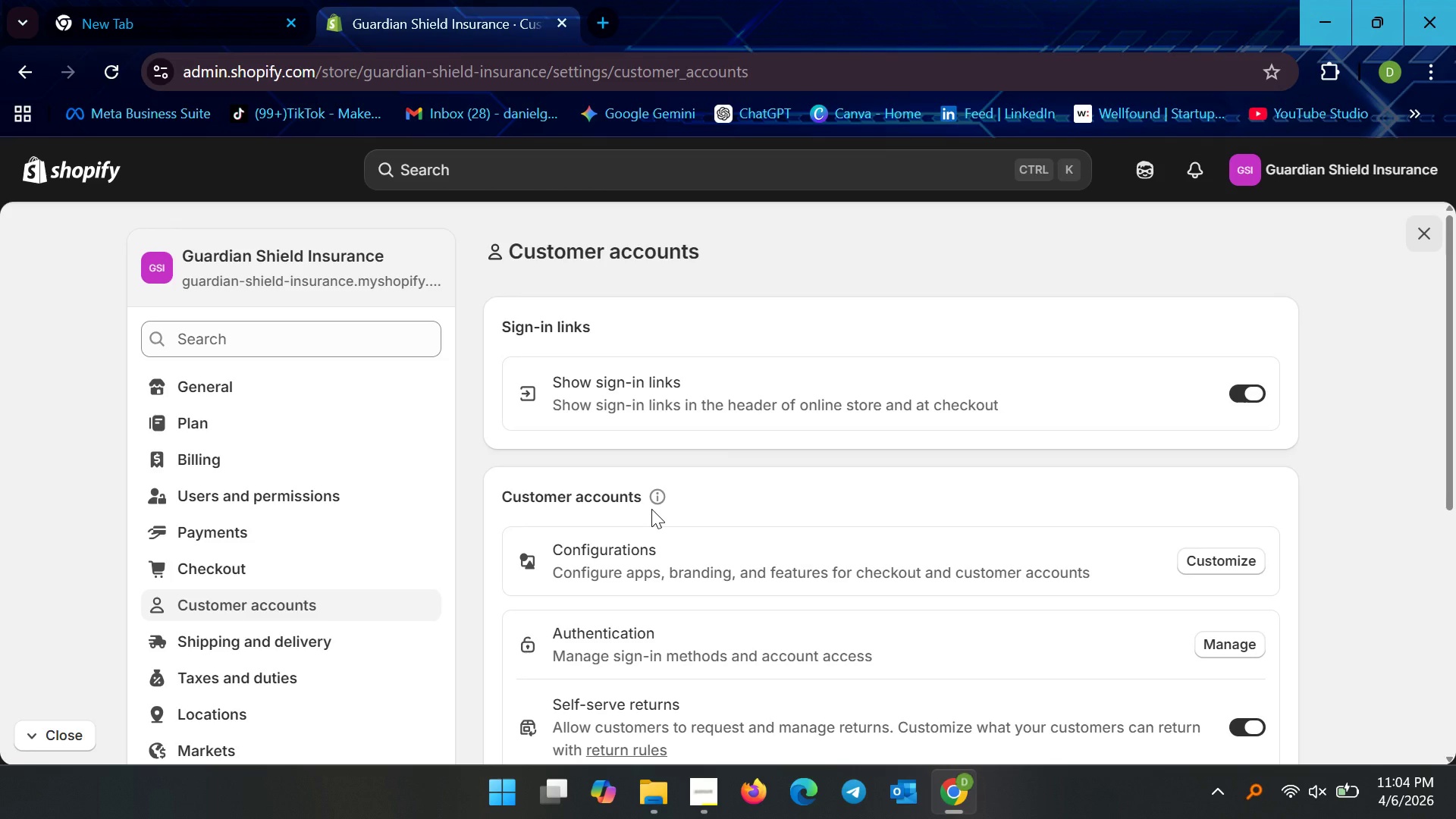 
wait(24.89)
 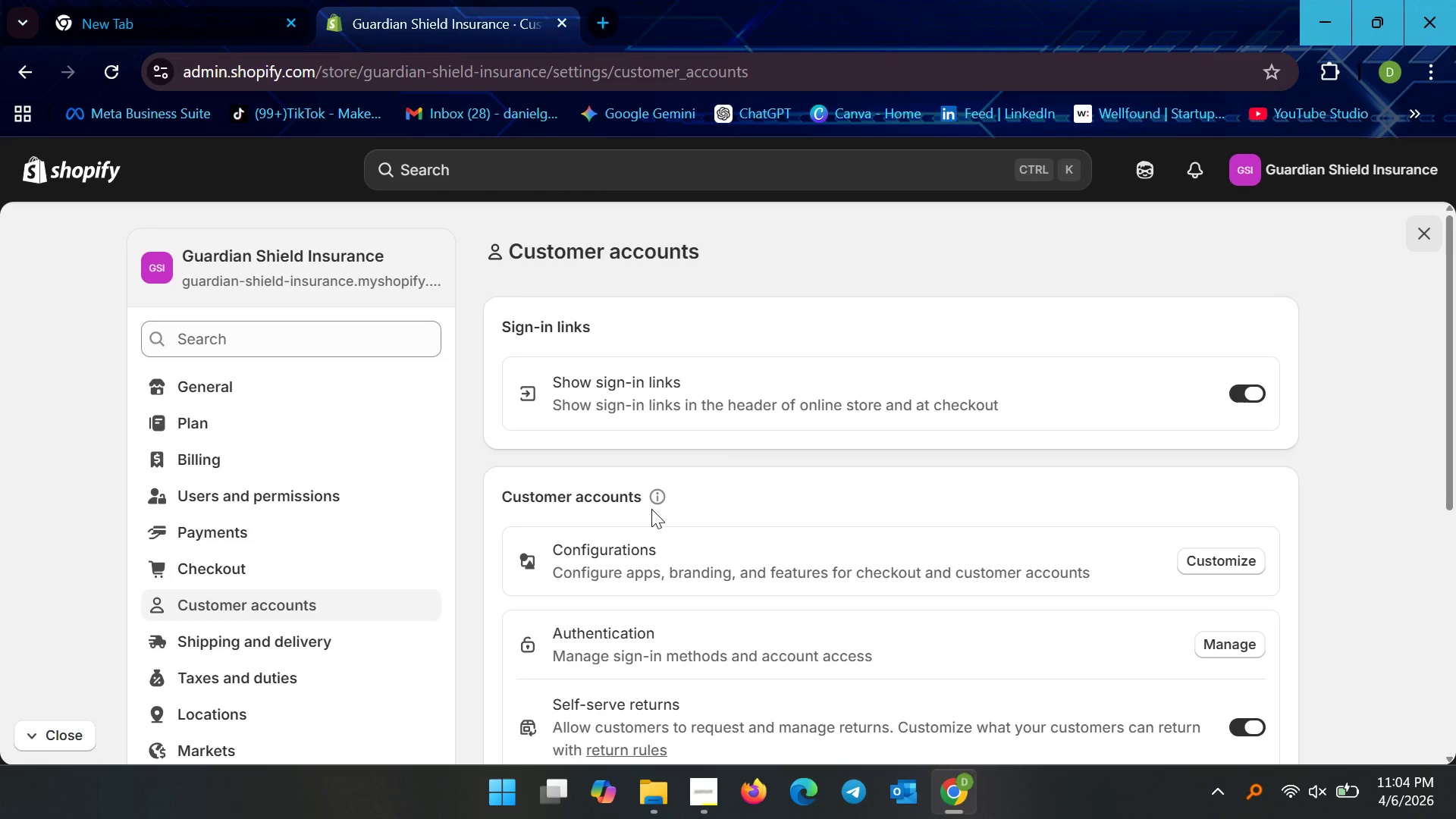 
scroll: coordinate [762, 583], scroll_direction: down, amount: 1.0
 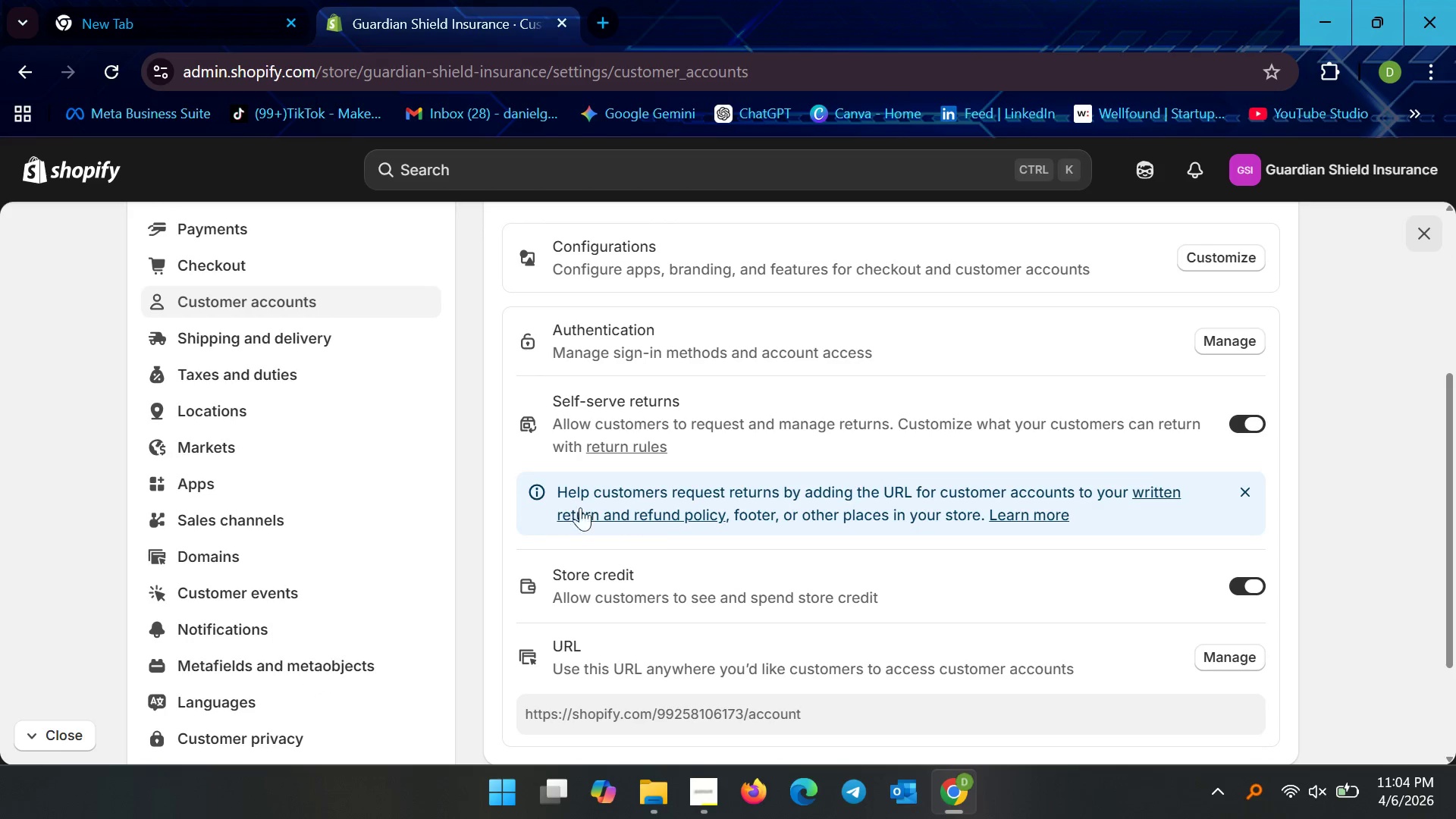 
wait(8.52)
 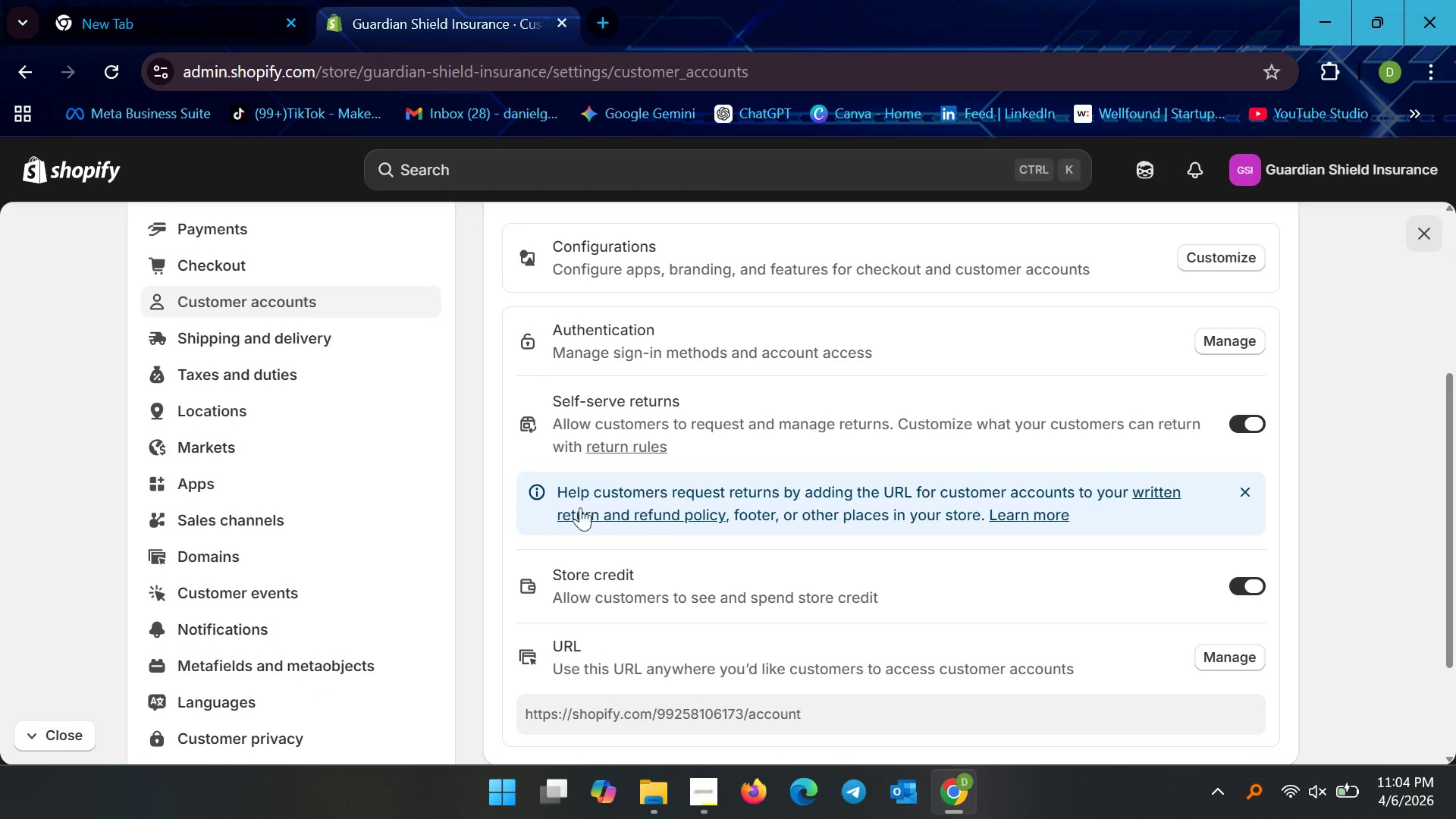 
left_click([649, 447])
 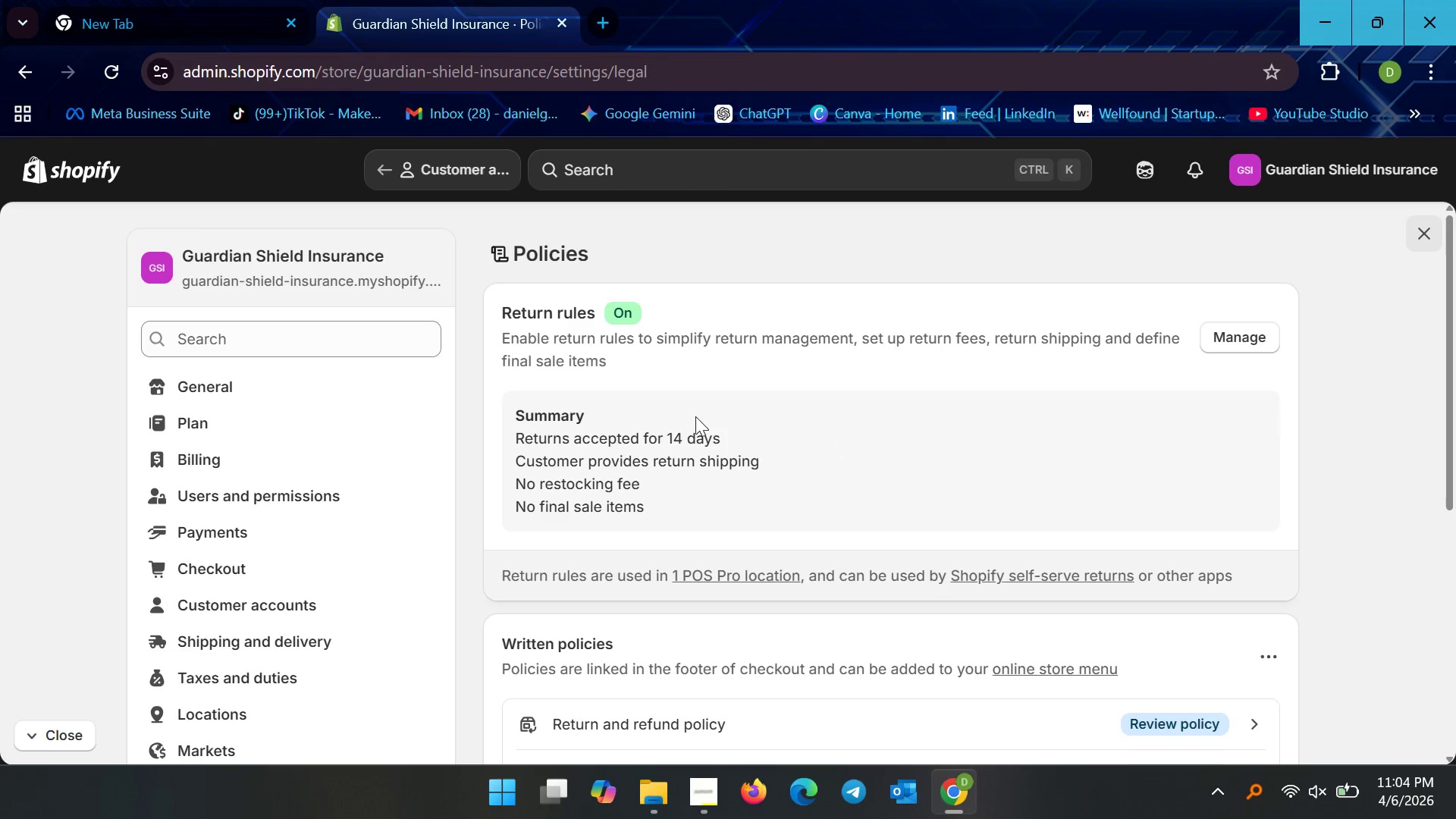 
wait(5.36)
 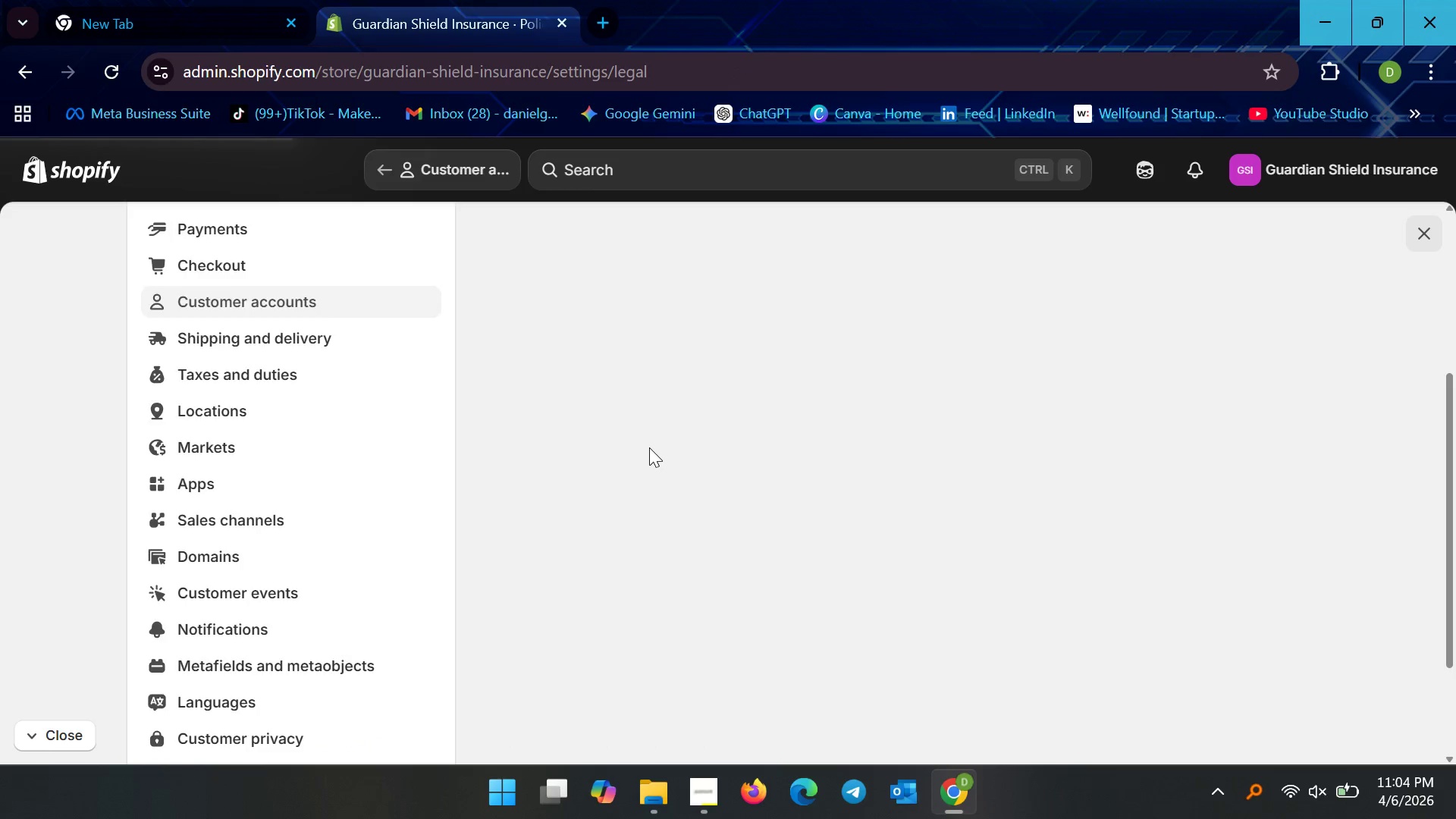 
scroll: coordinate [732, 507], scroll_direction: down, amount: 3.0
 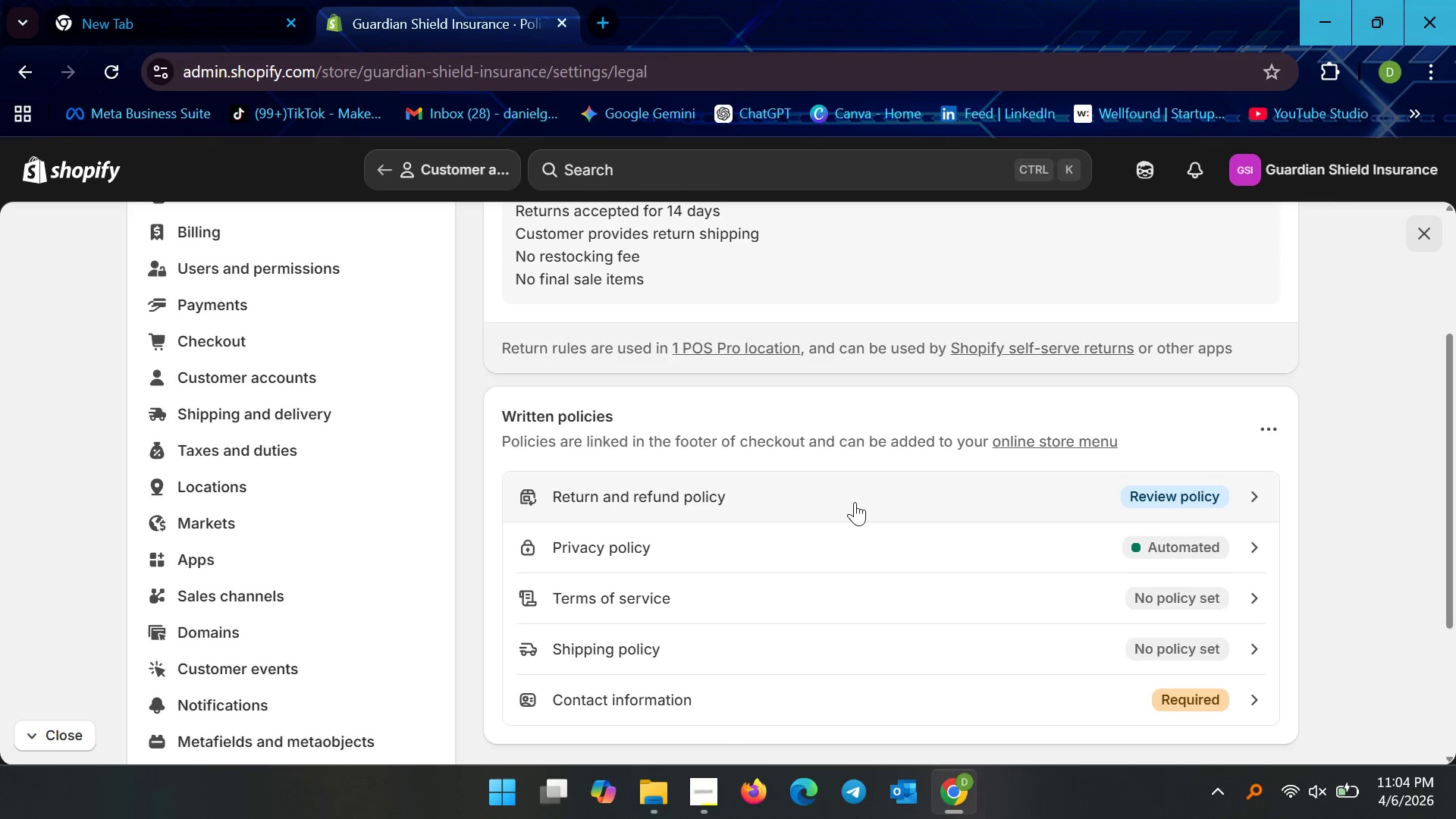 
left_click([855, 502])
 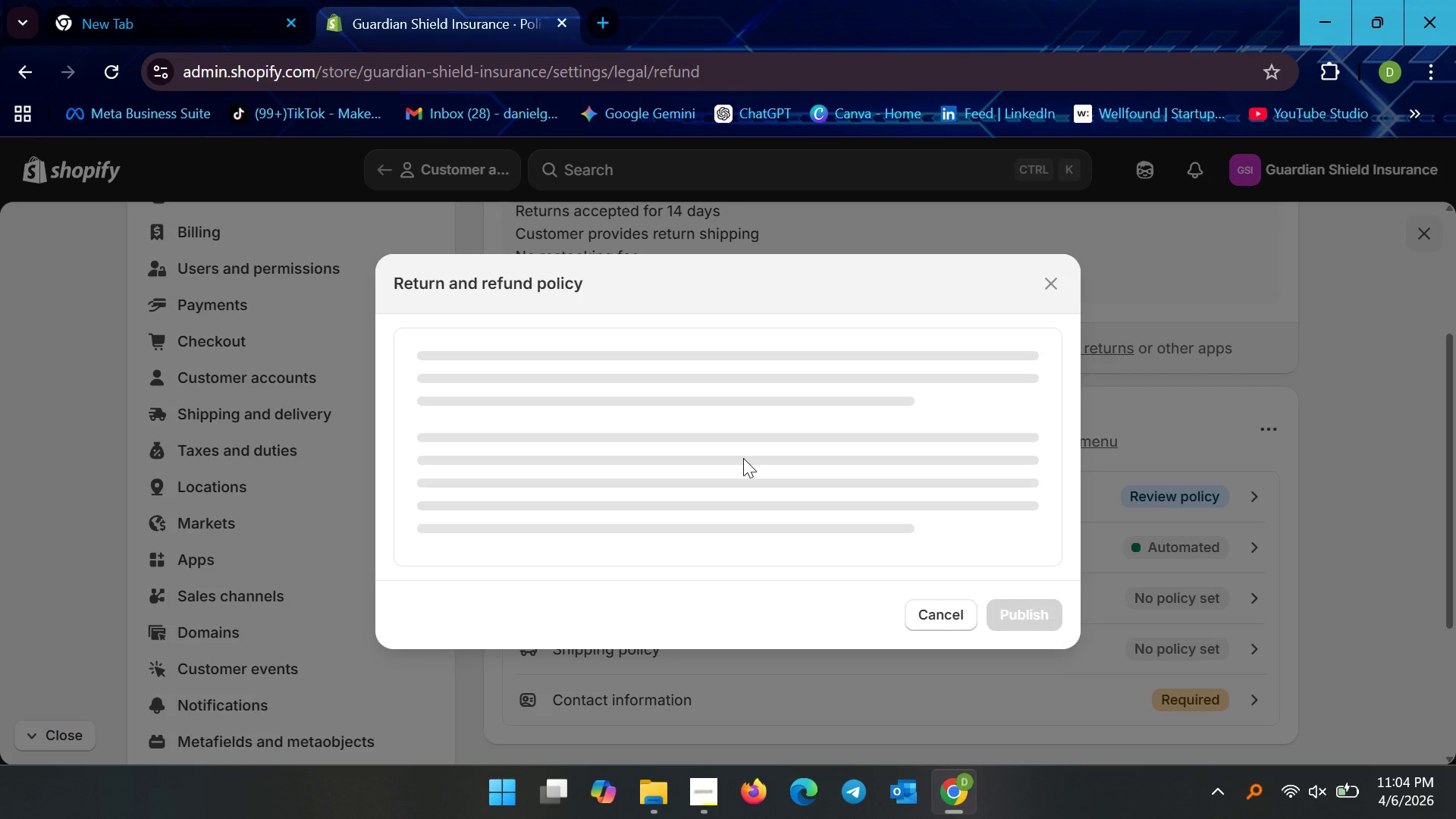 
wait(5.62)
 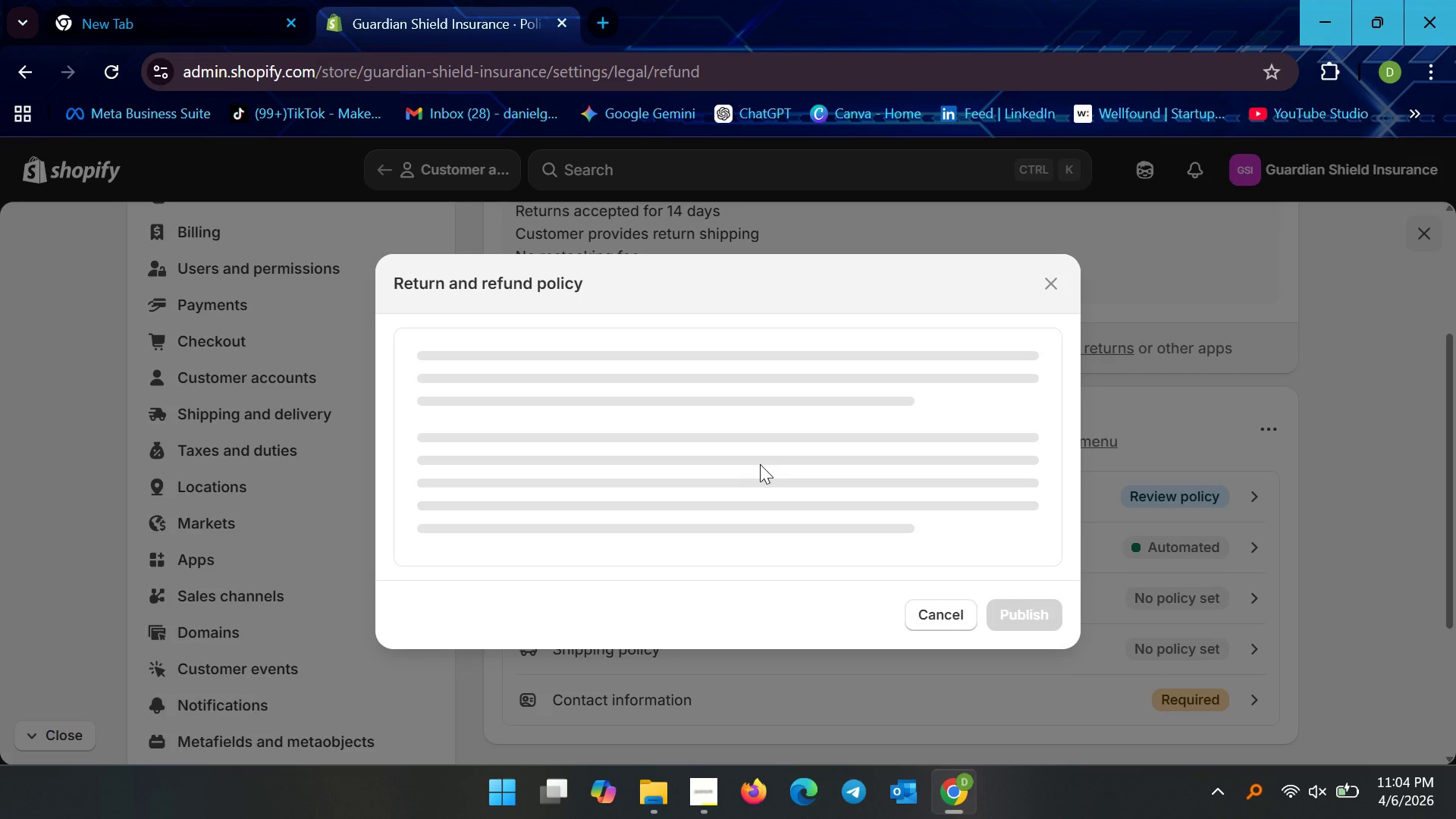 
scroll: coordinate [743, 459], scroll_direction: up, amount: 1.0
 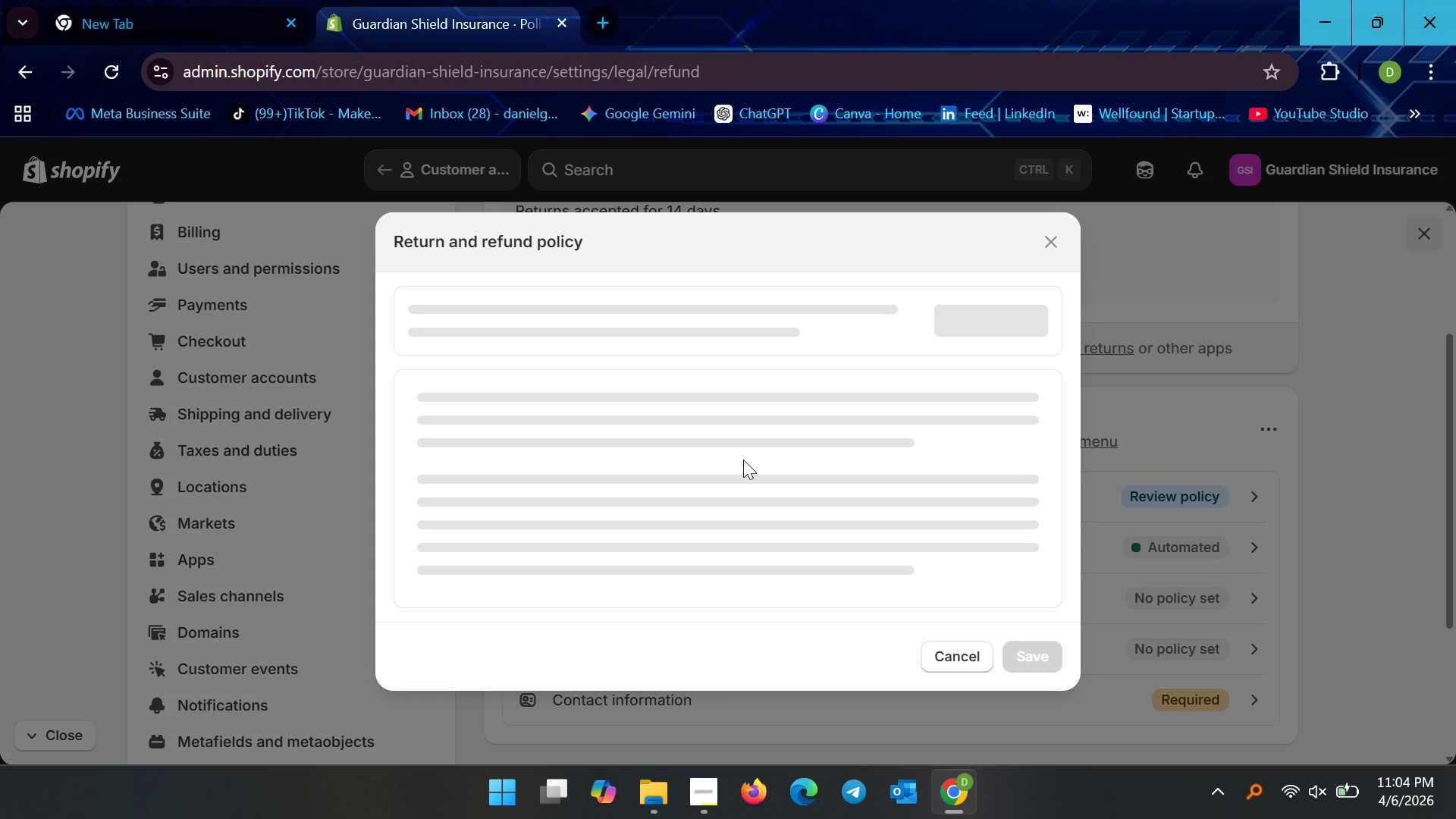 
scroll: coordinate [764, 516], scroll_direction: none, amount: 0.0
 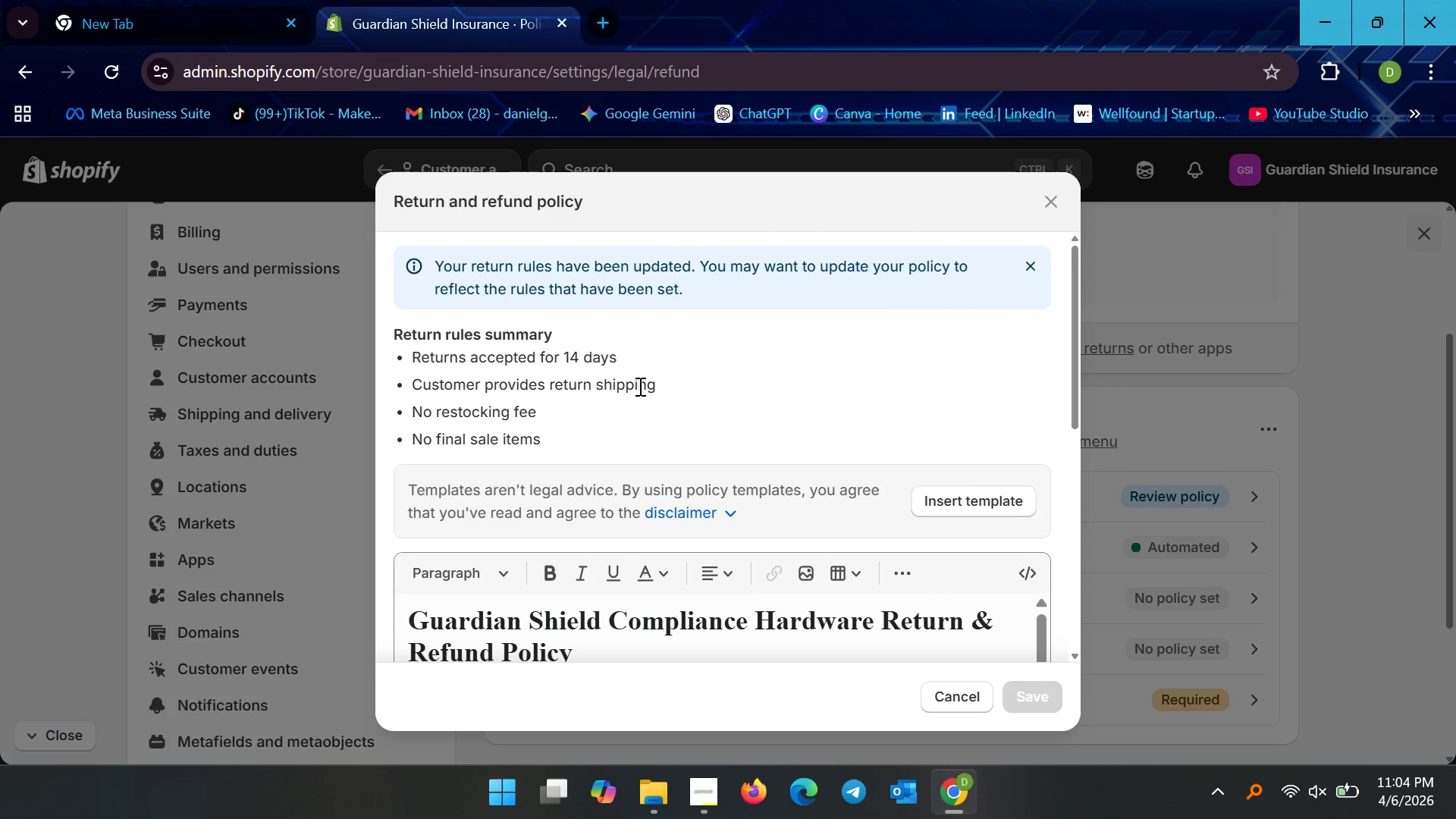 
scroll: coordinate [639, 386], scroll_direction: up, amount: 1.0
 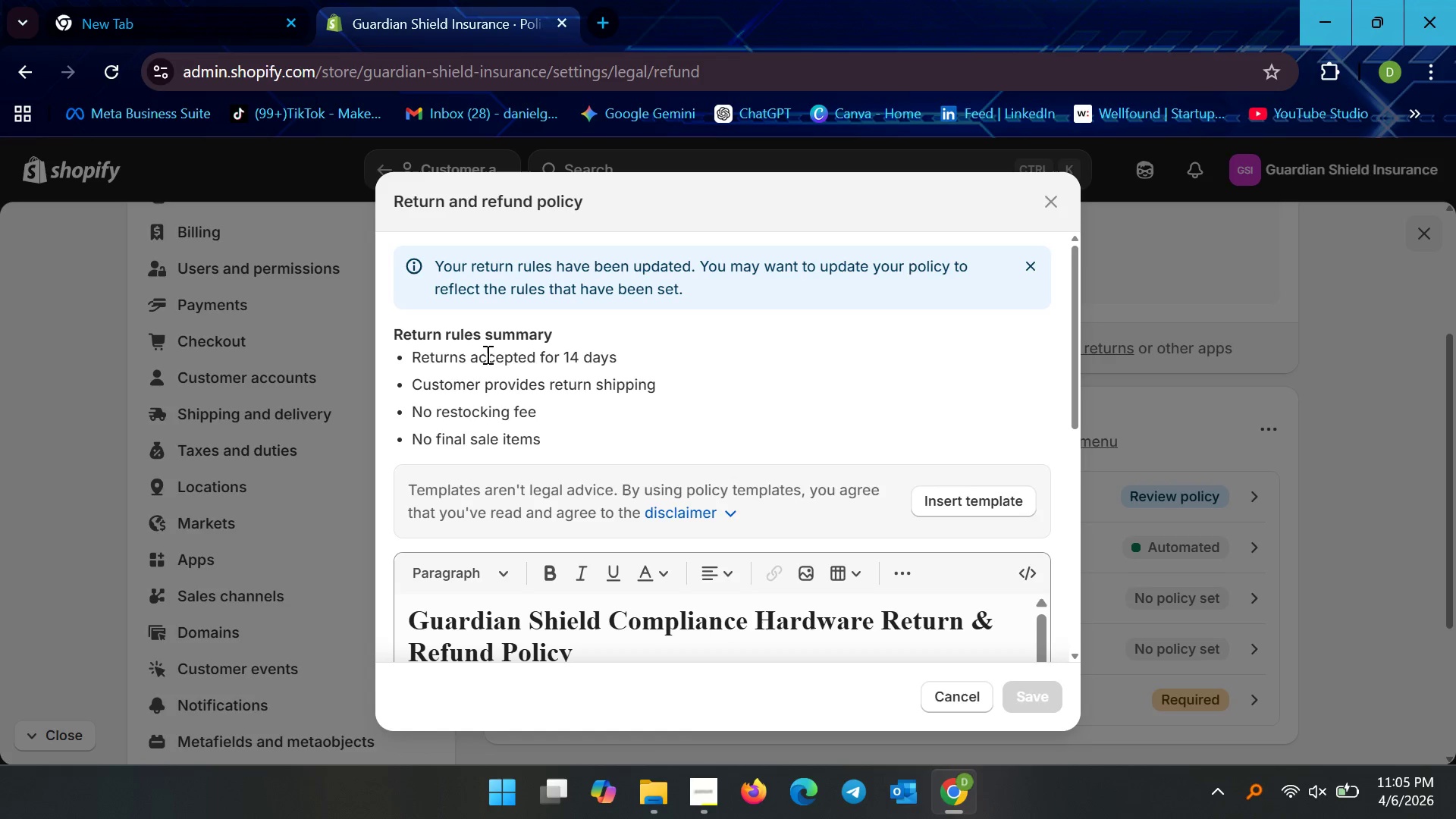 
wait(5.89)
 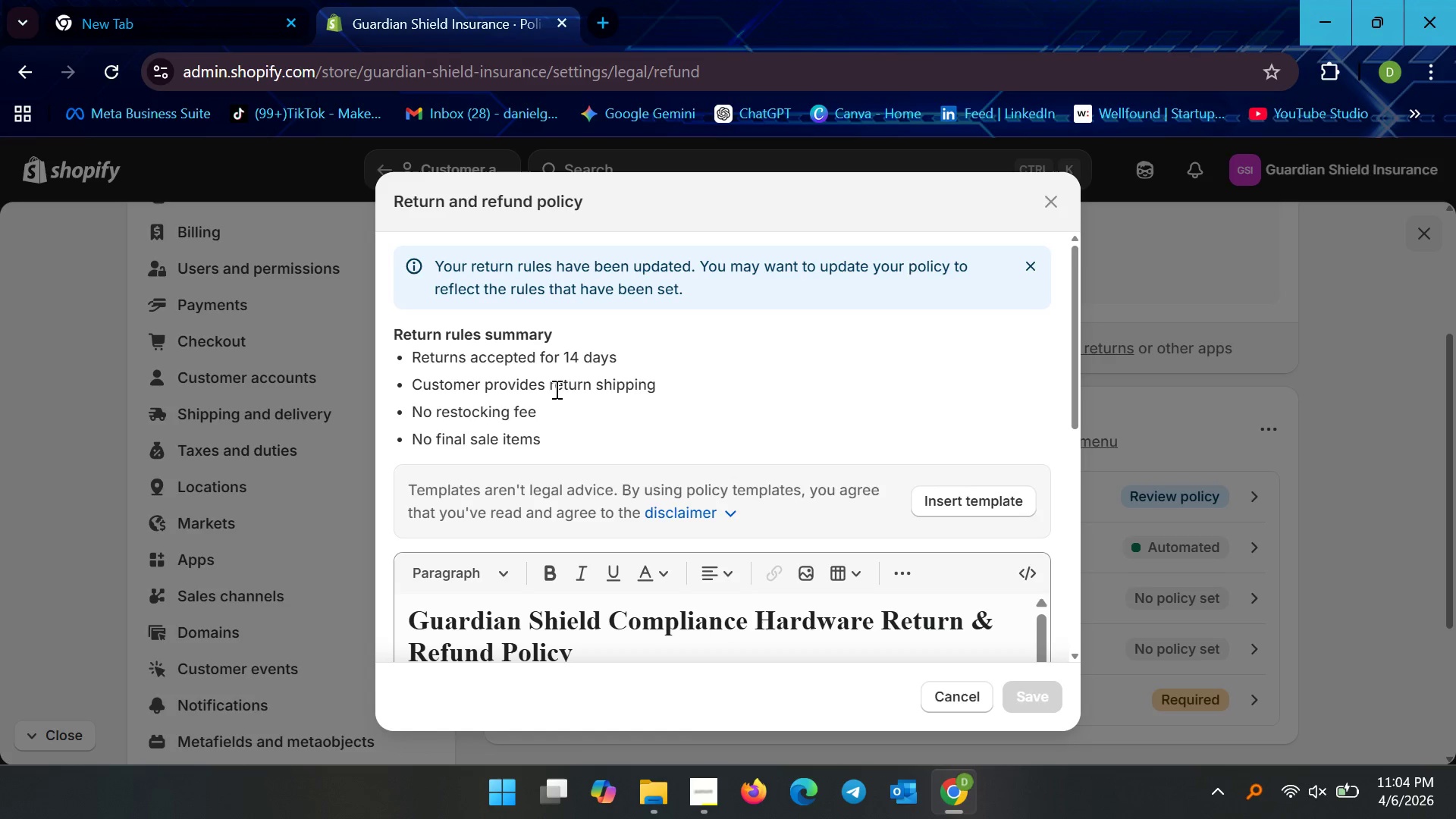 
scroll: coordinate [604, 424], scroll_direction: up, amount: 1.0
 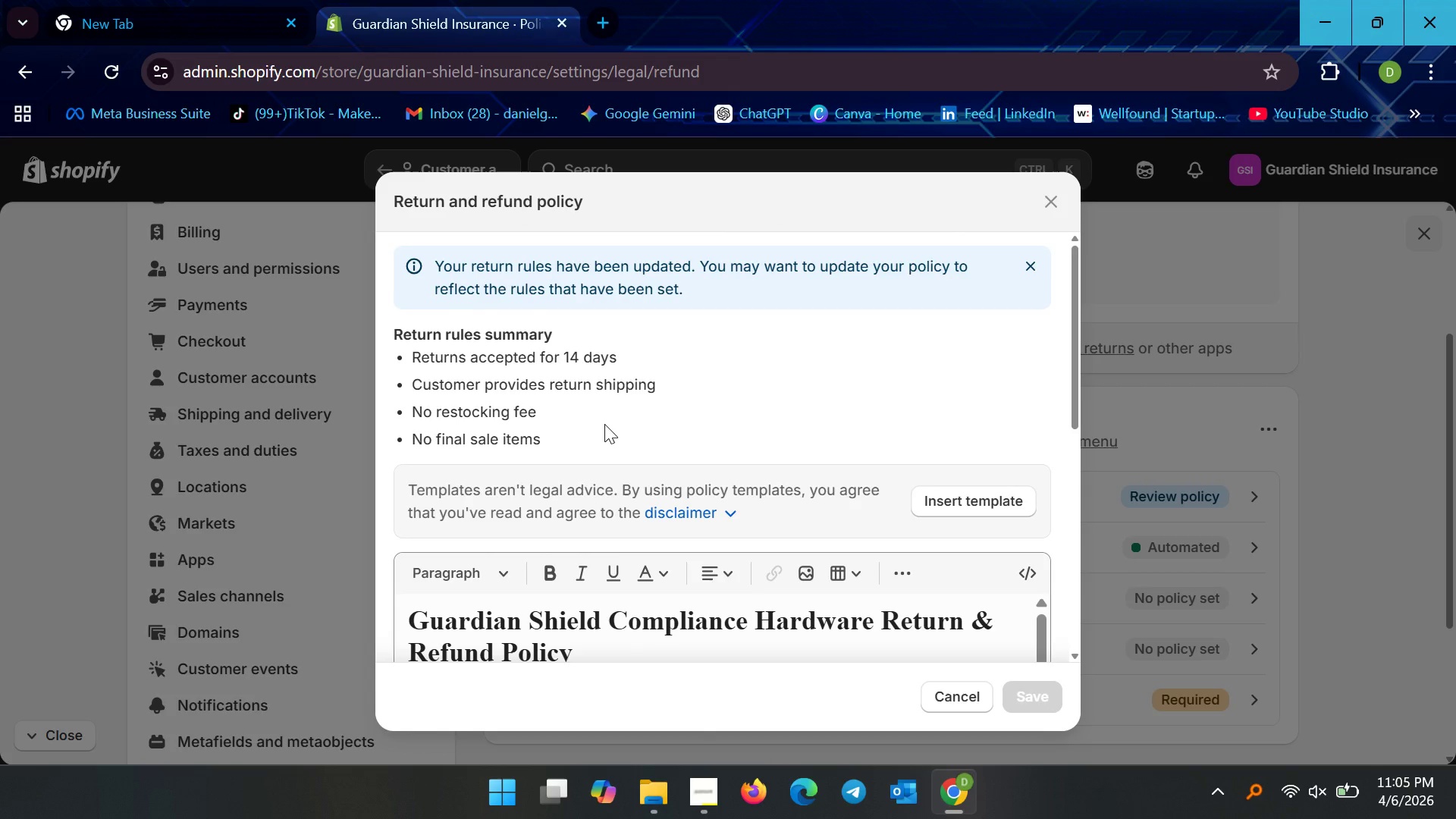 
scroll: coordinate [747, 488], scroll_direction: down, amount: 8.0
 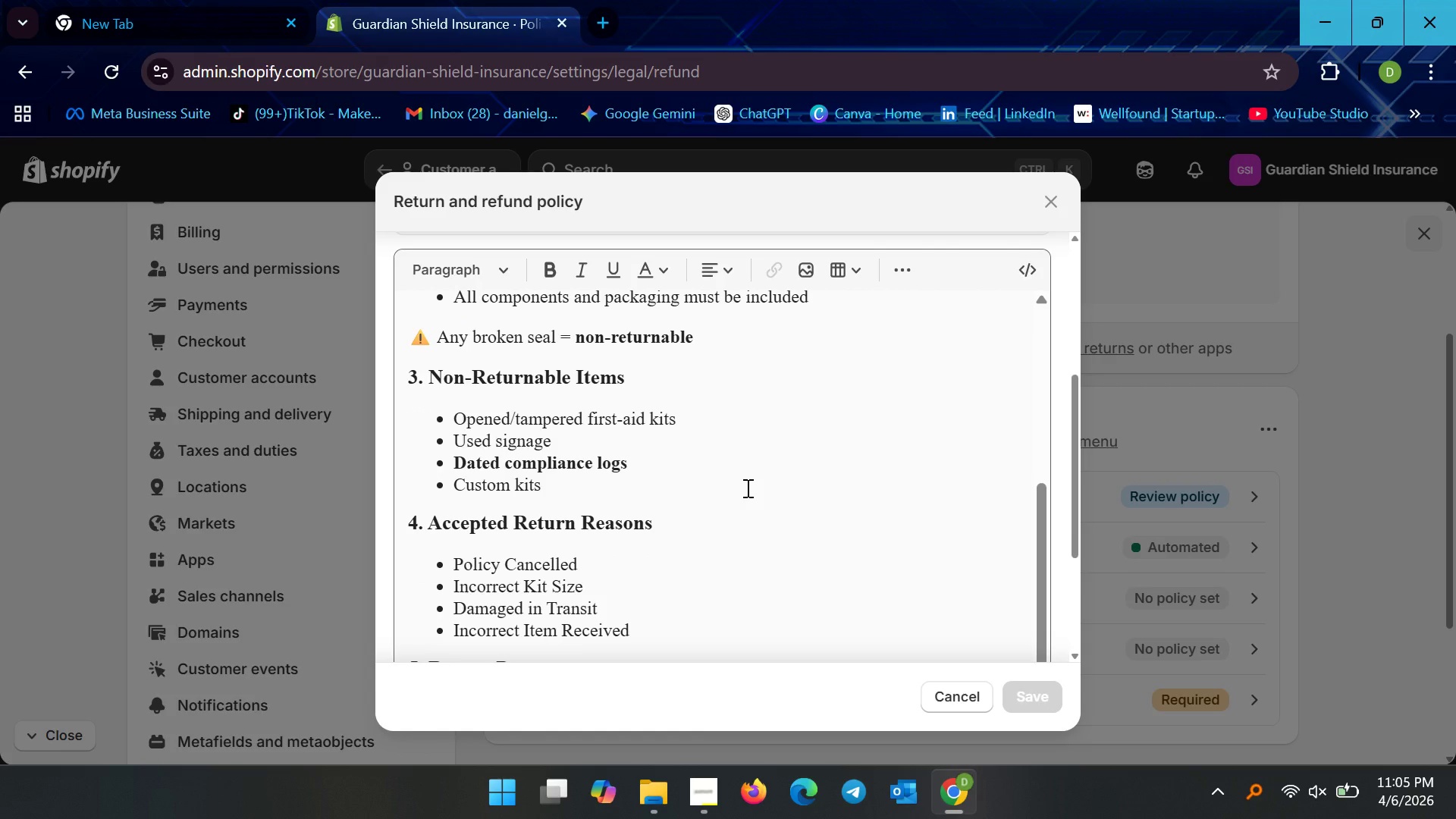 
scroll: coordinate [534, 557], scroll_direction: down, amount: 10.0
 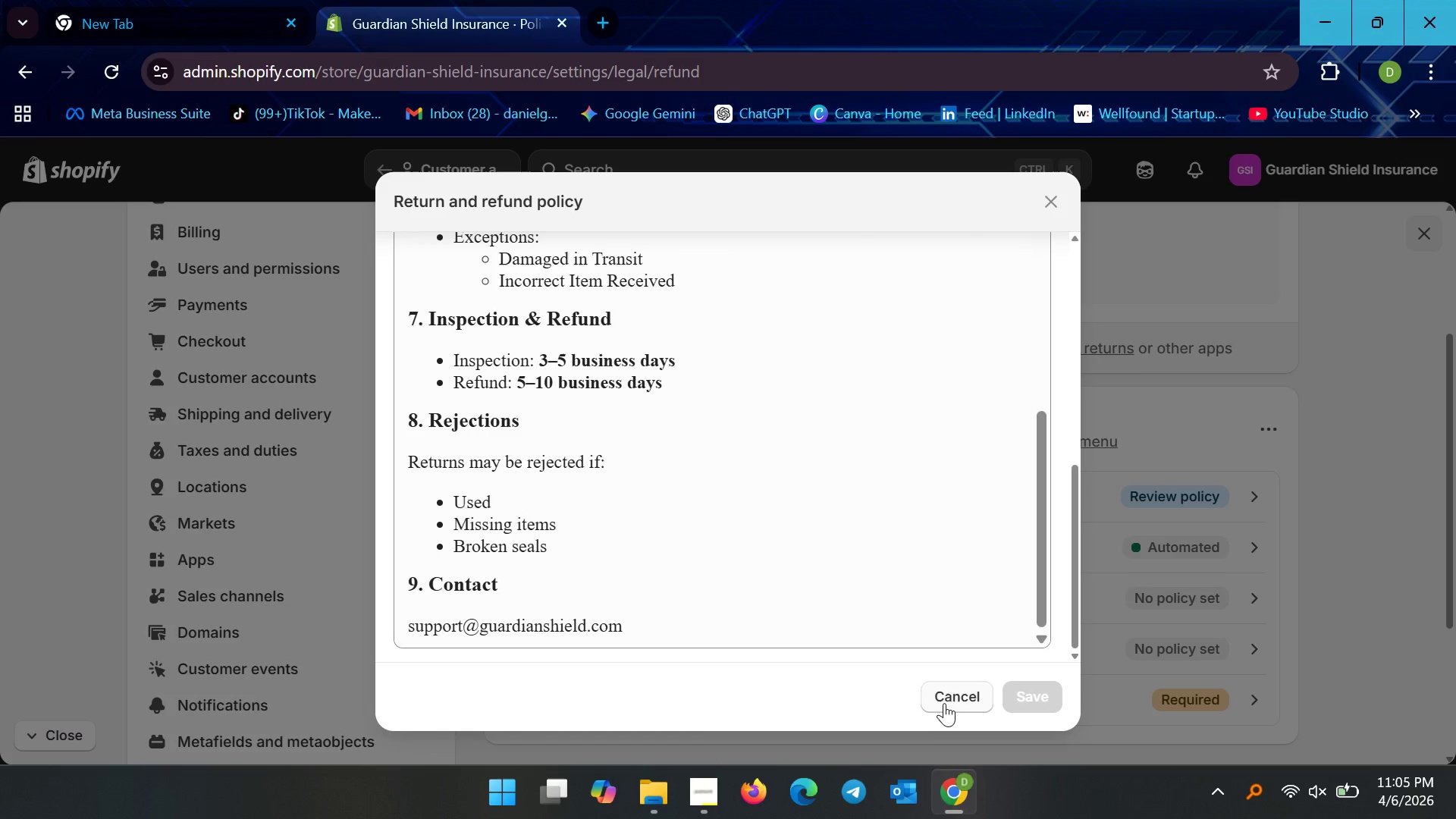 
left_click([944, 701])
 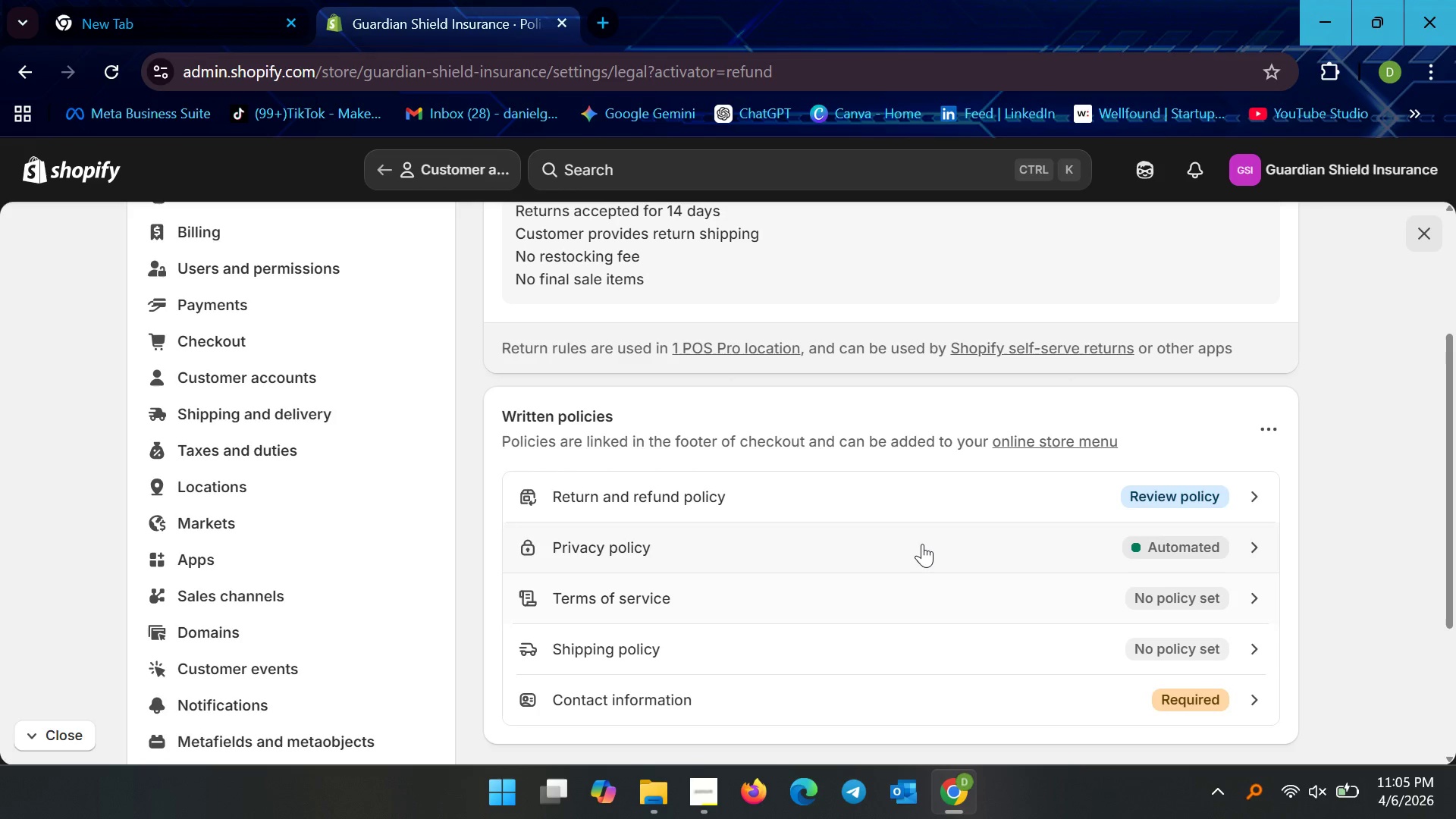 
scroll: coordinate [922, 543], scroll_direction: up, amount: 2.0
 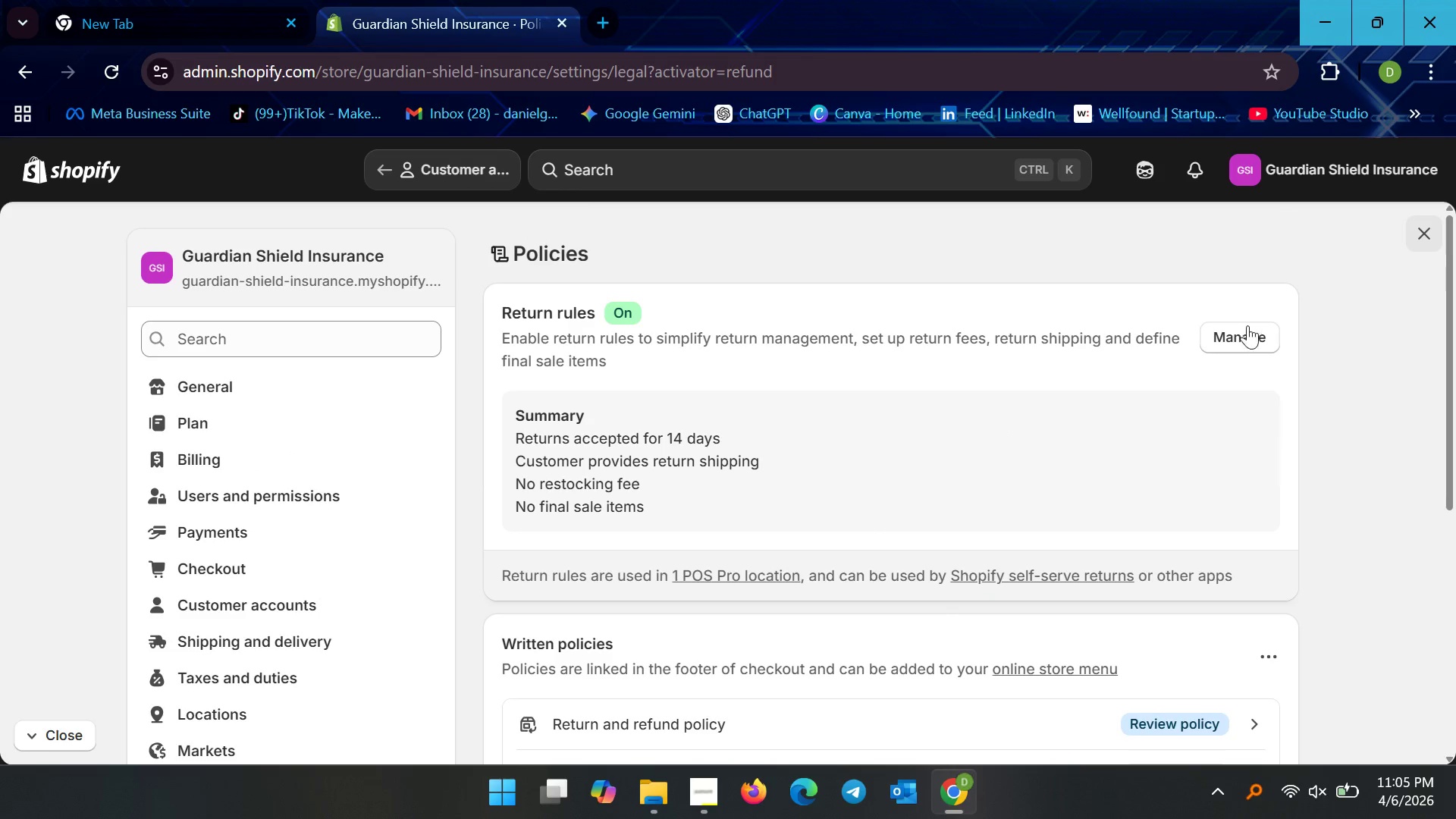 
left_click([1249, 328])
 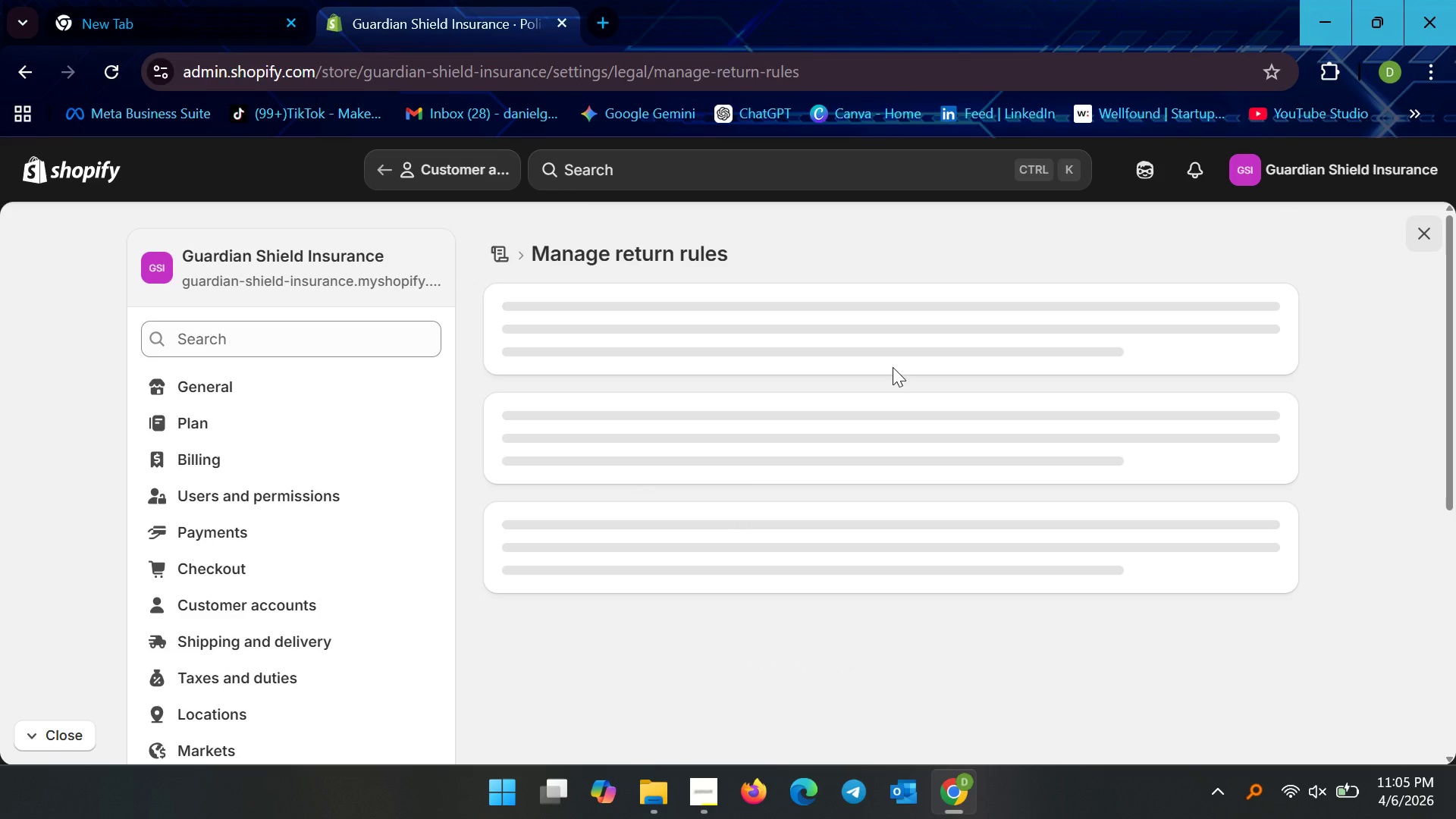 
mouse_move([854, 383])
 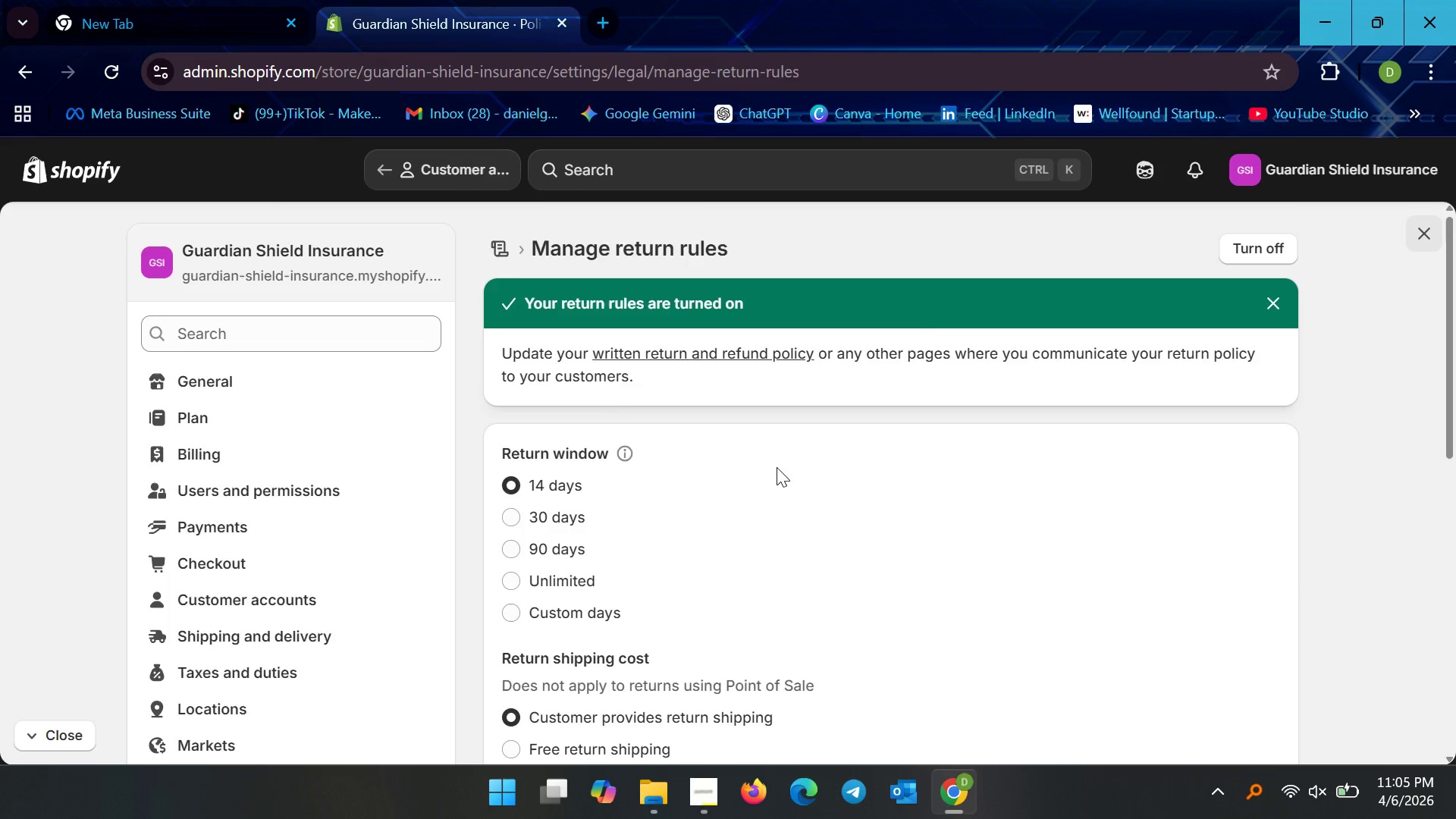 
scroll: coordinate [777, 467], scroll_direction: none, amount: 0.0
 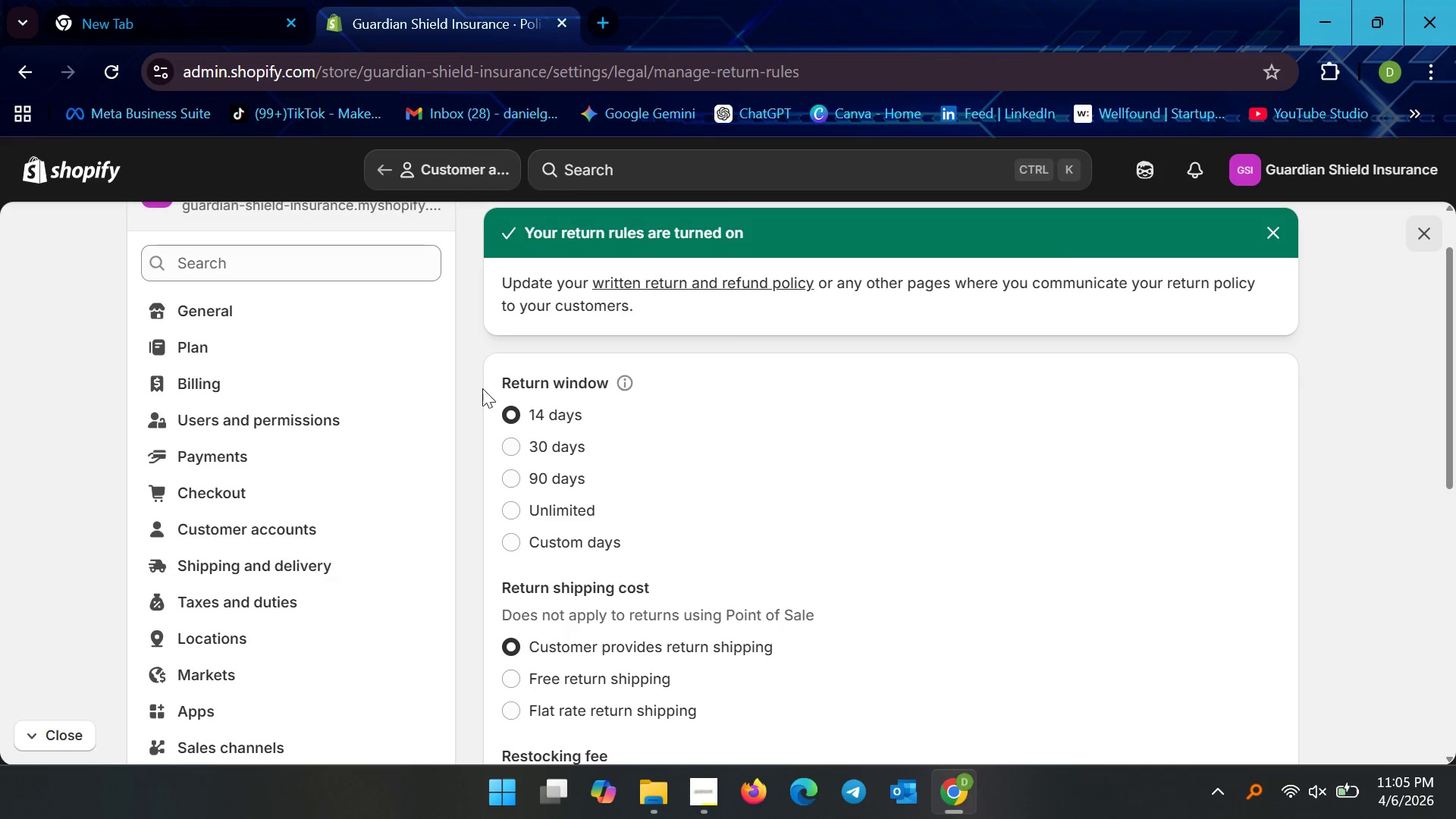 
scroll: coordinate [774, 485], scroll_direction: down, amount: 5.0
 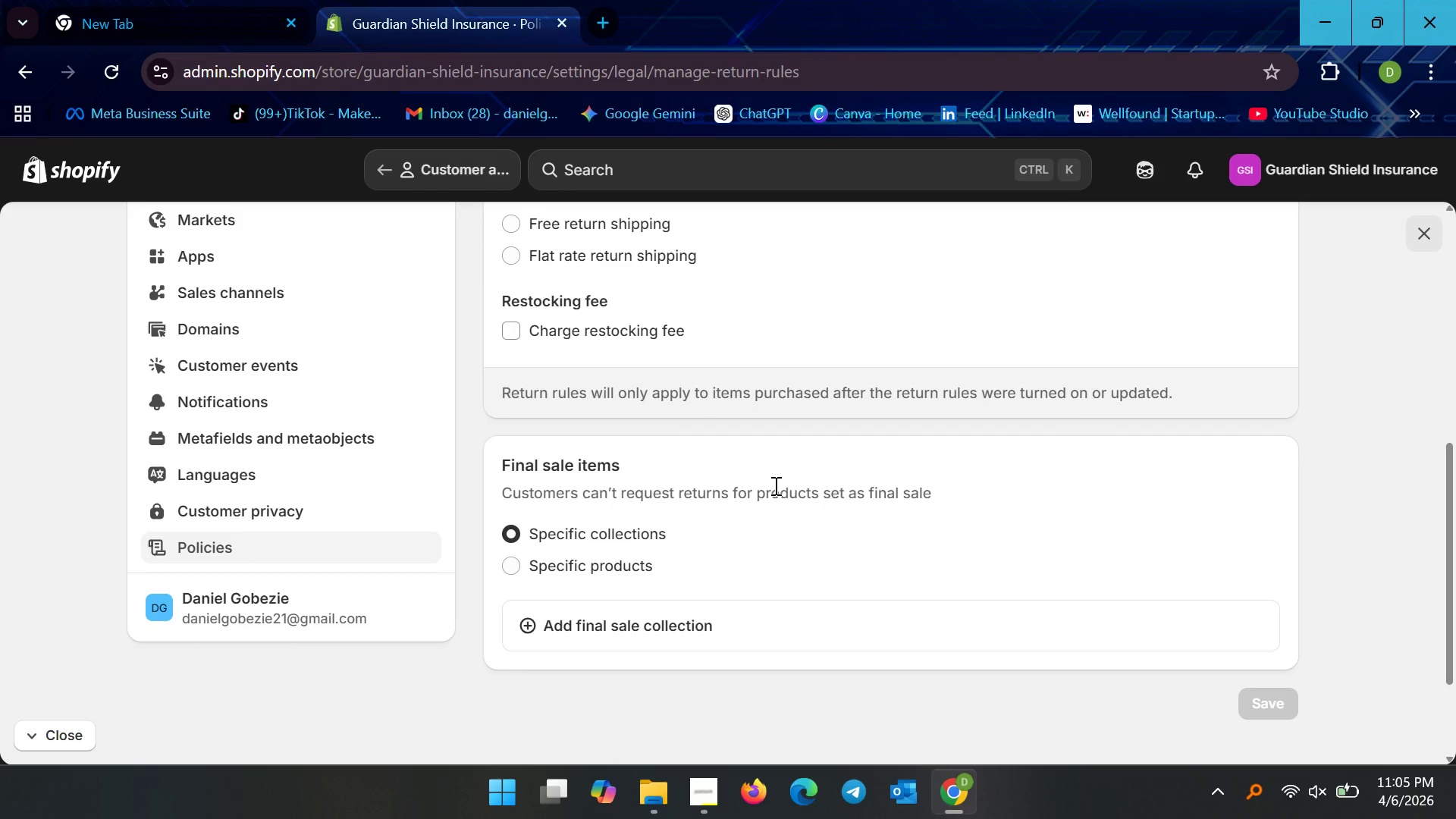 
scroll: coordinate [774, 485], scroll_direction: up, amount: 11.0
 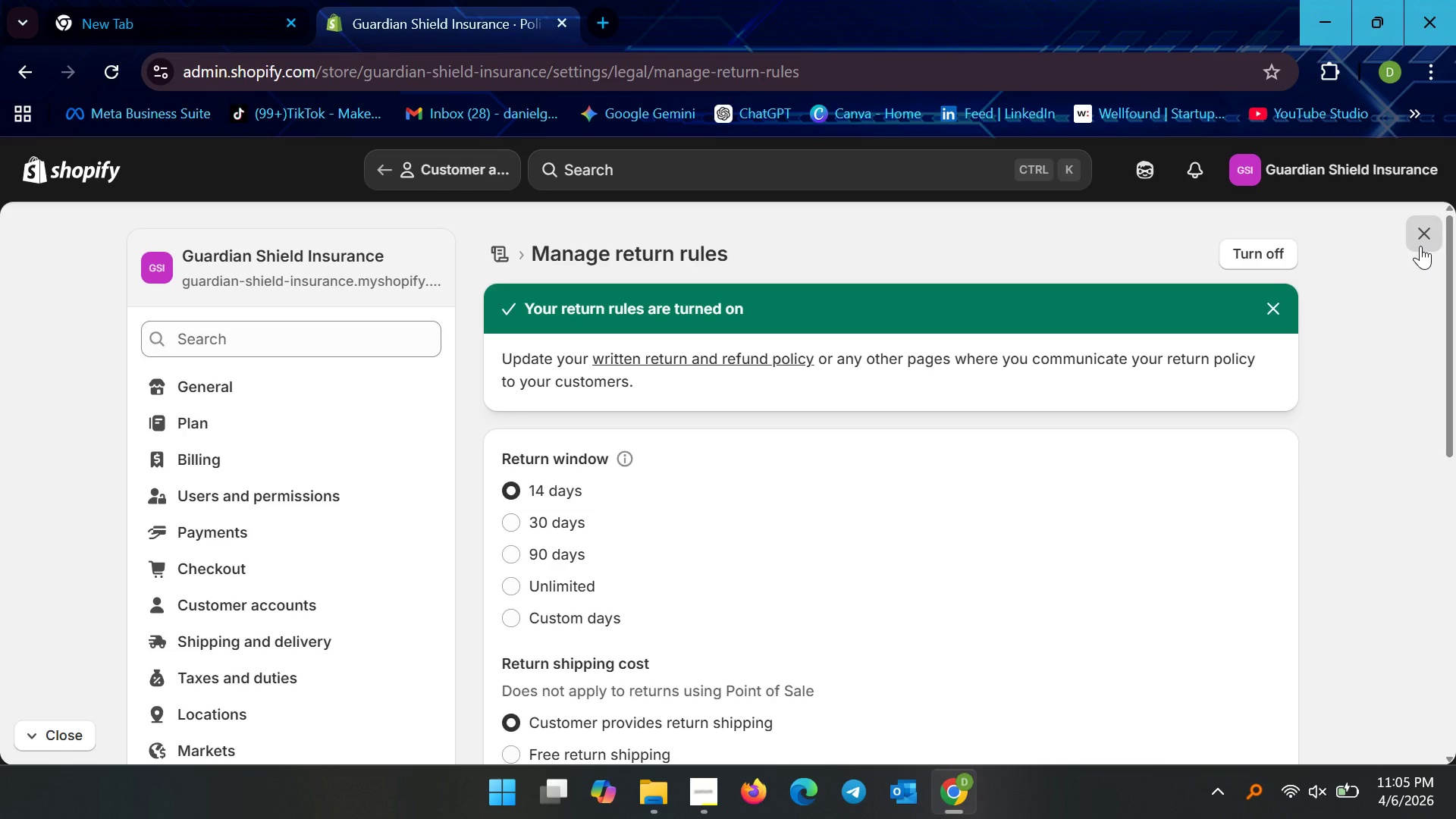 
left_click([1420, 246])
 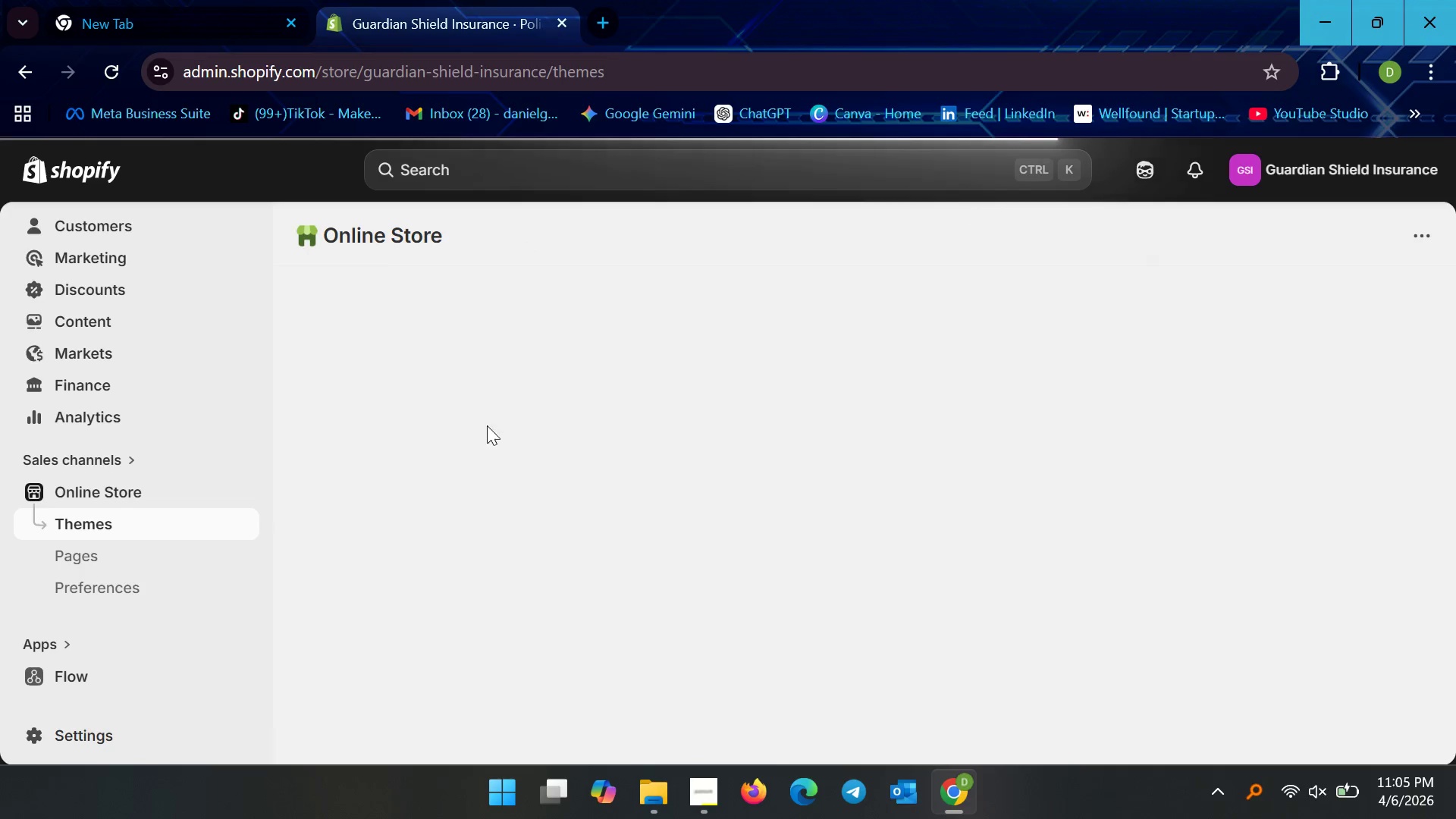 
left_click([200, 494])
 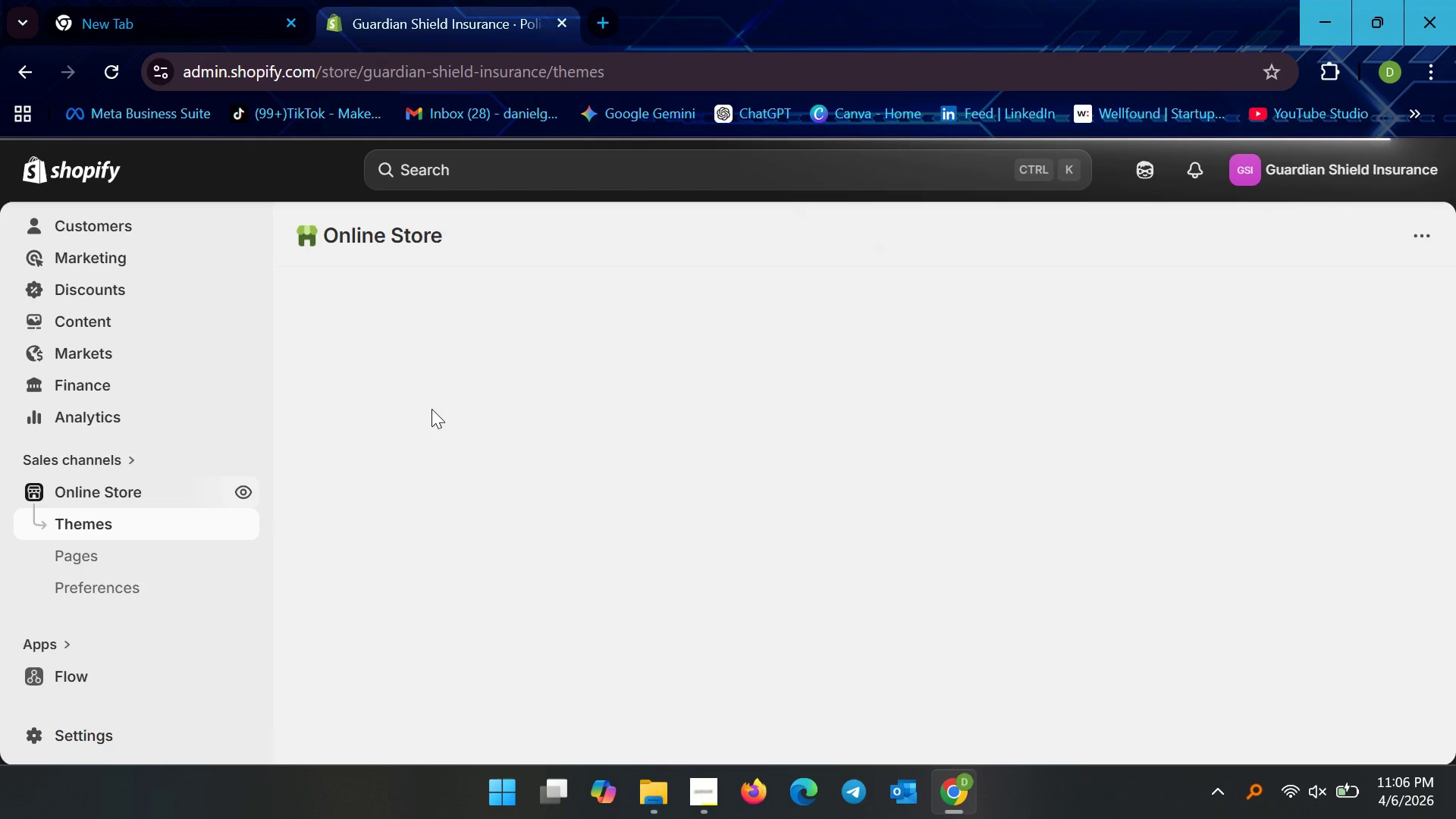 
wait(24.95)
 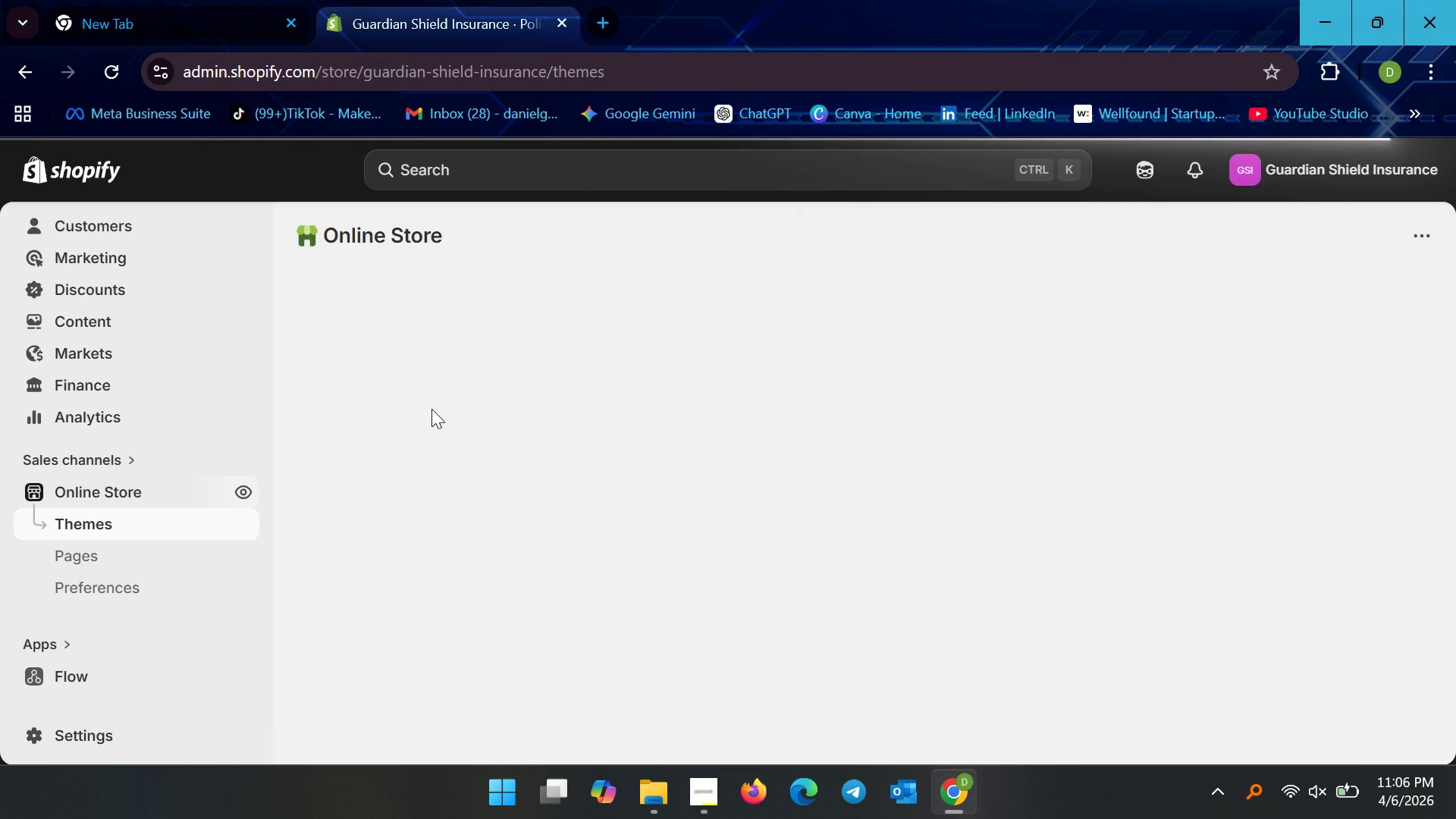 
left_click([707, 795])